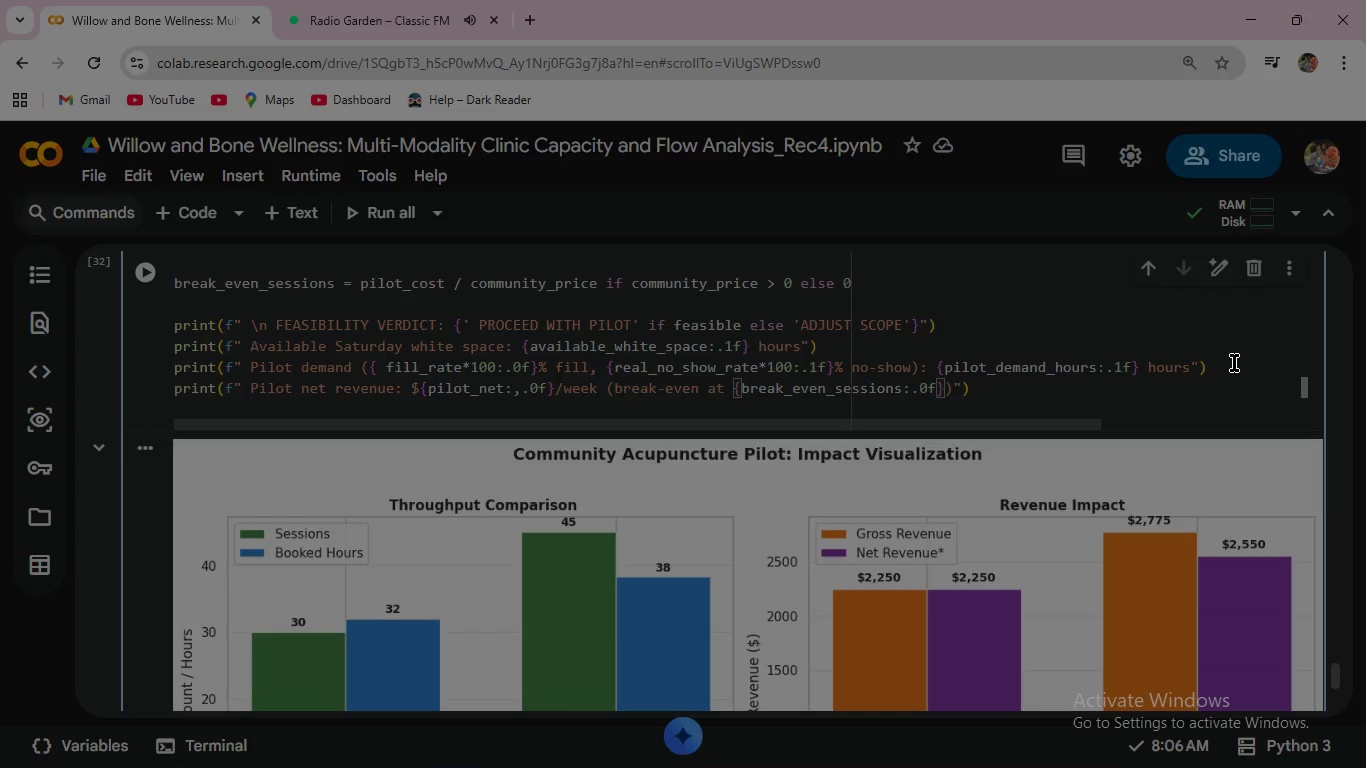 
key(ArrowRight)
 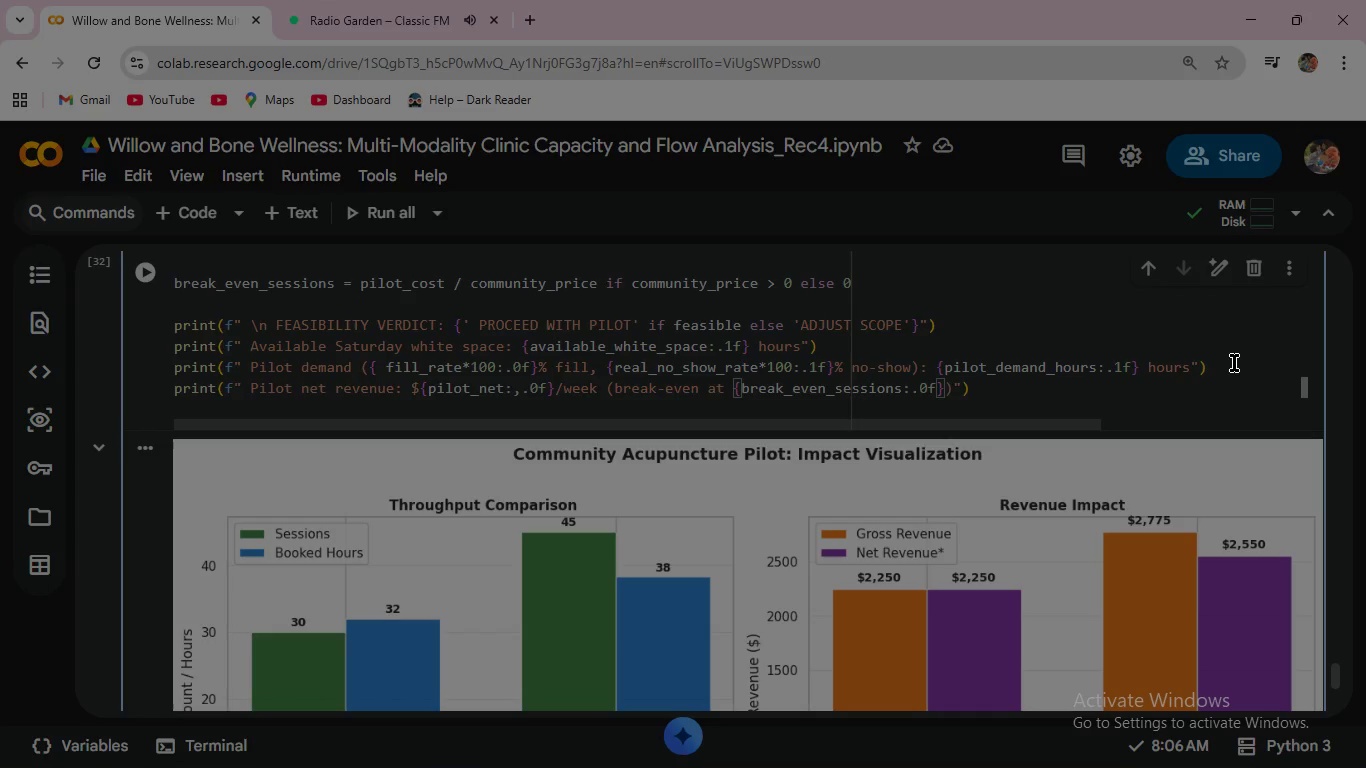 
type( sessions)
 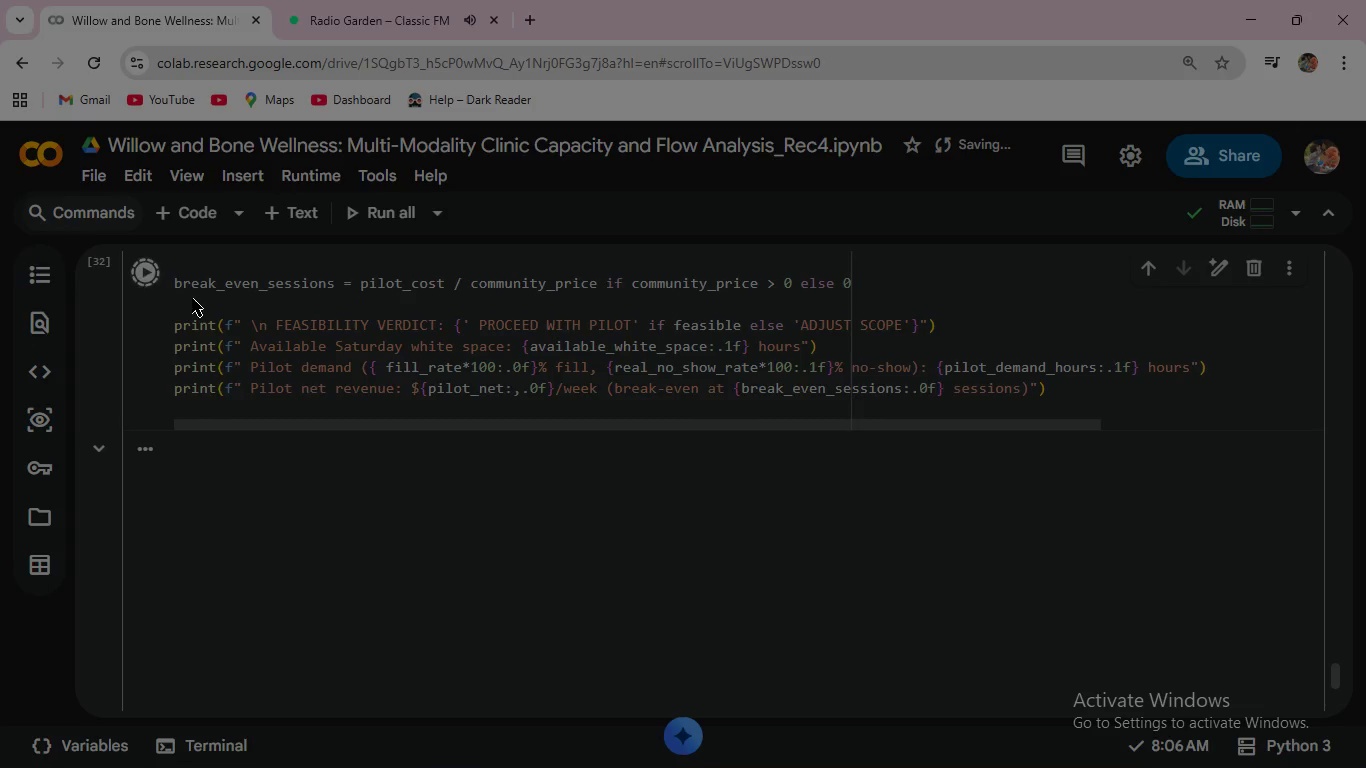 
scroll: coordinate [641, 642], scroll_direction: down, amount: 5.0
 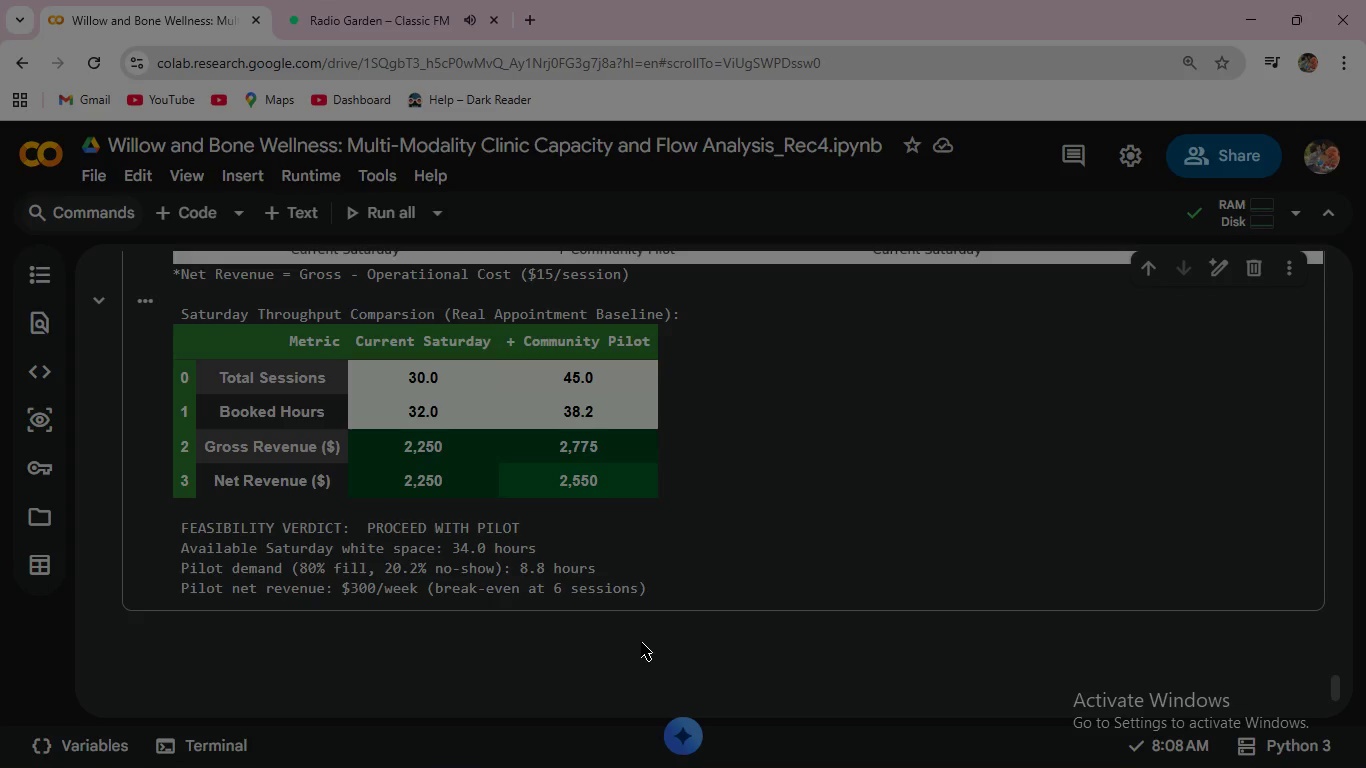 
scroll: coordinate [641, 642], scroll_direction: up, amount: 6.0
 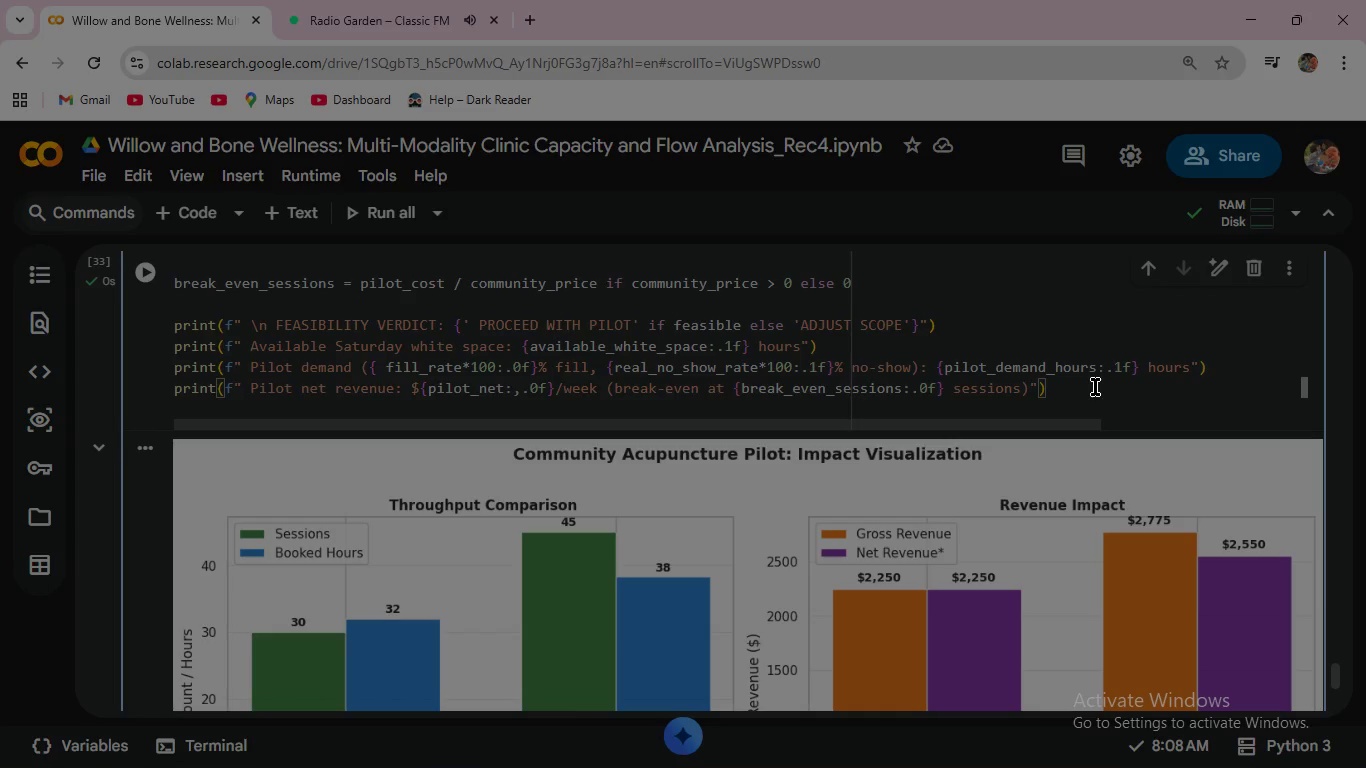 
wait(15.15)
 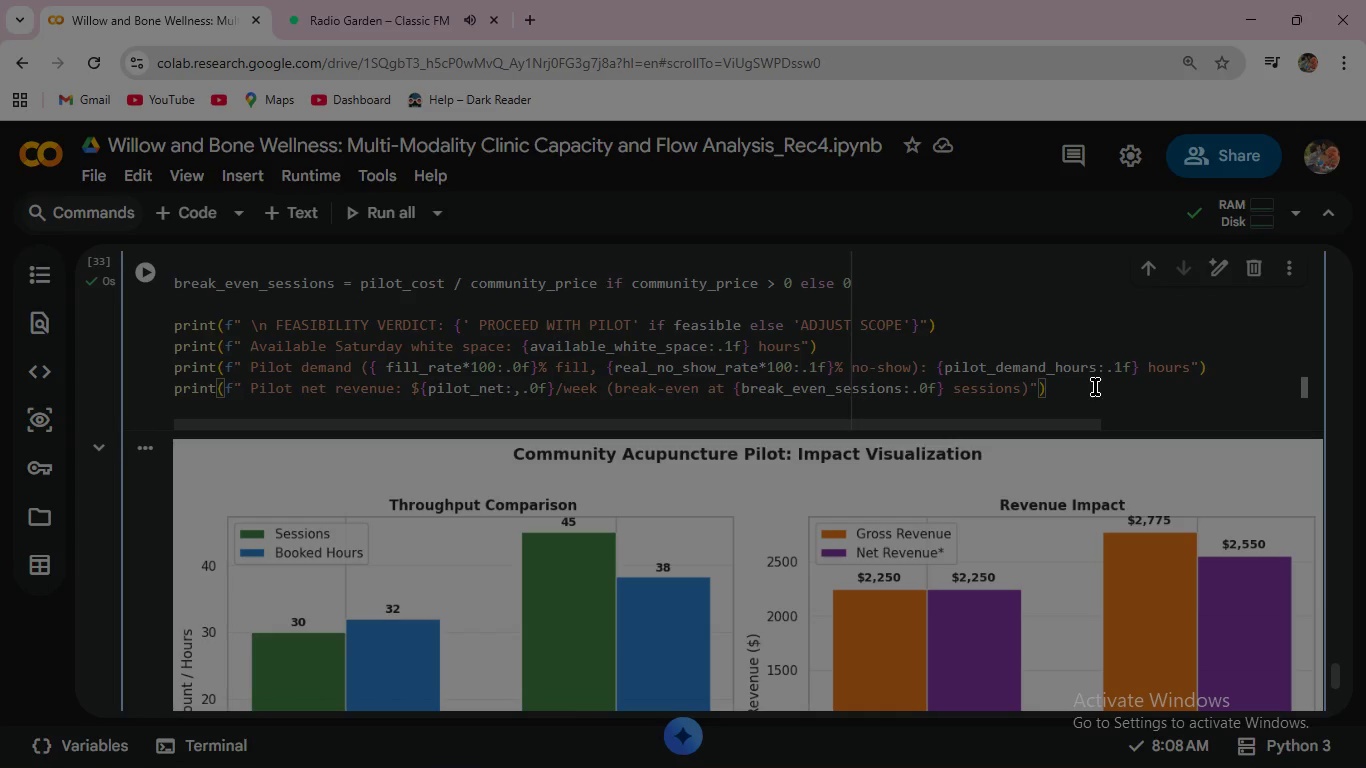 
left_click([1084, 384])
 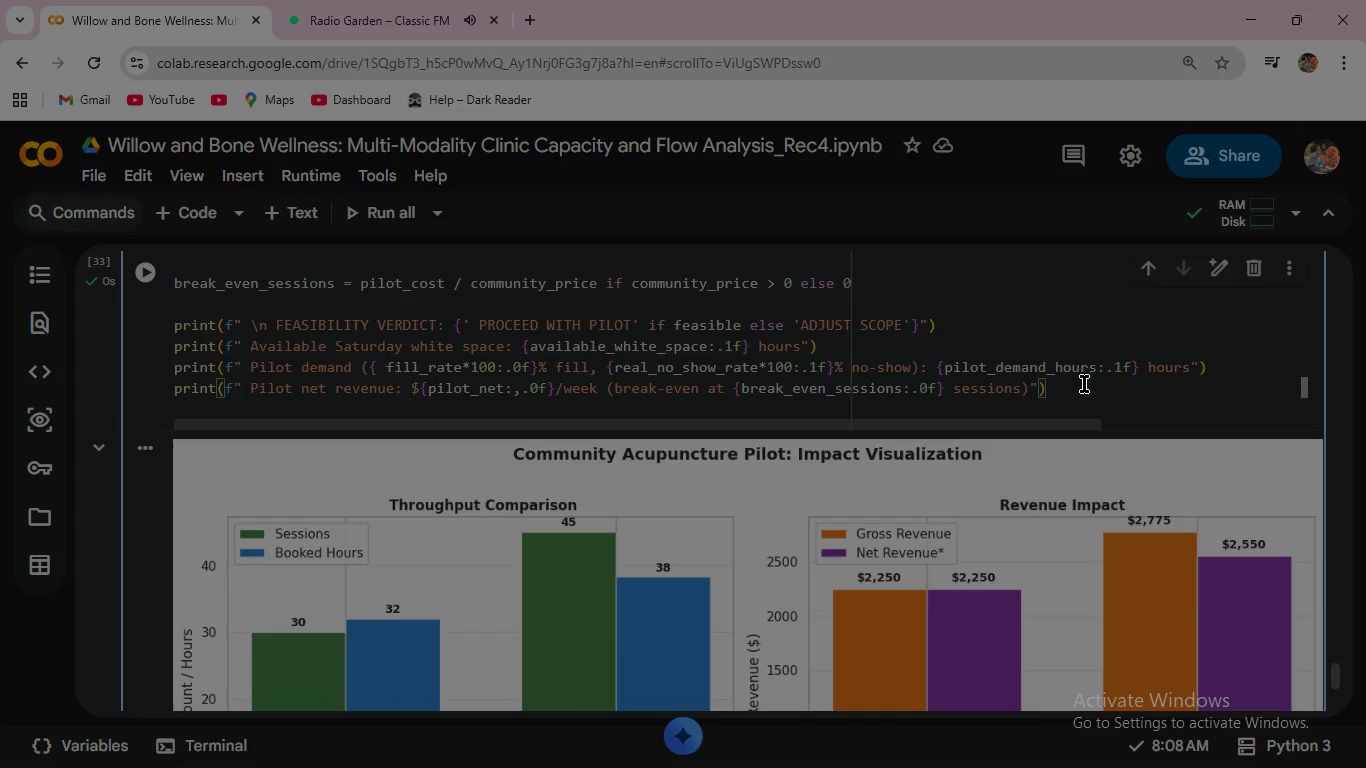 
key(Enter)
 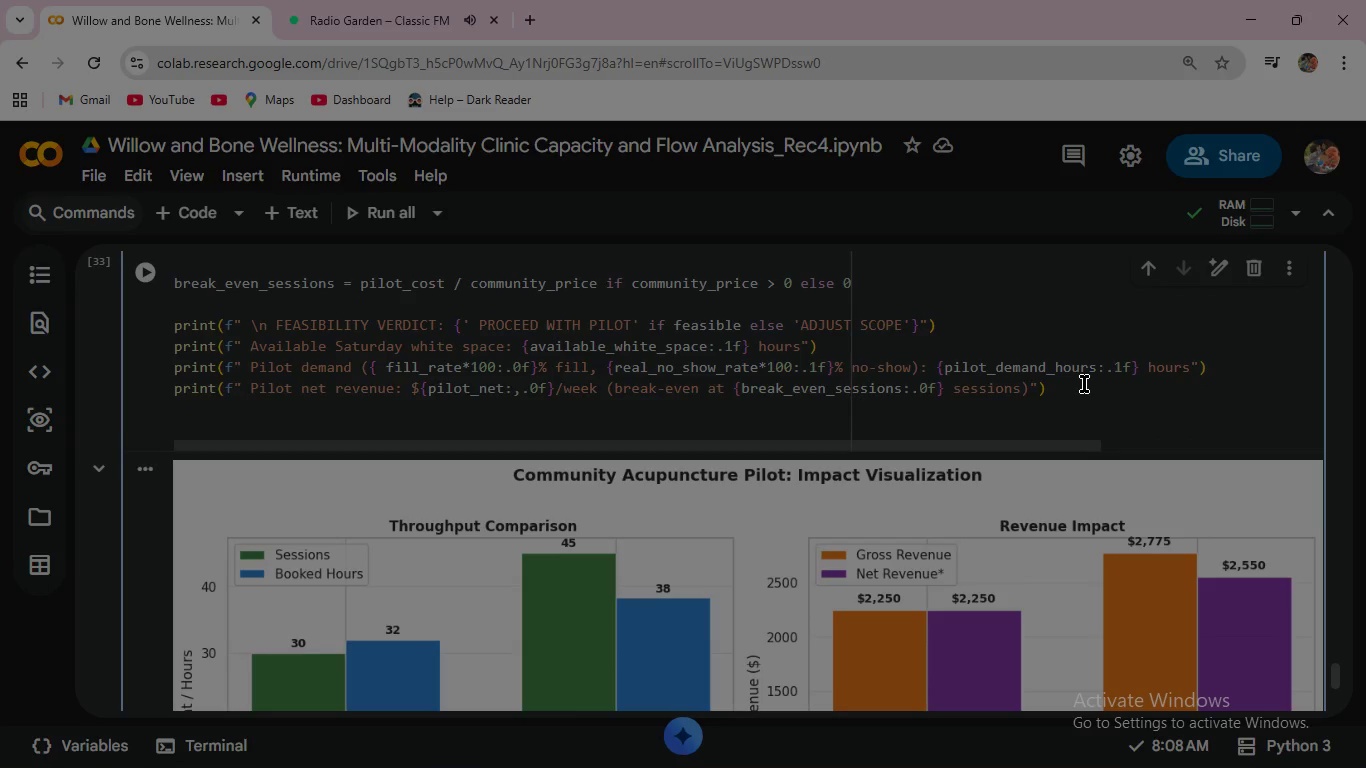 
type(print(f" Operational note: Pilot uses 9 AM - 1PM ; Private)
 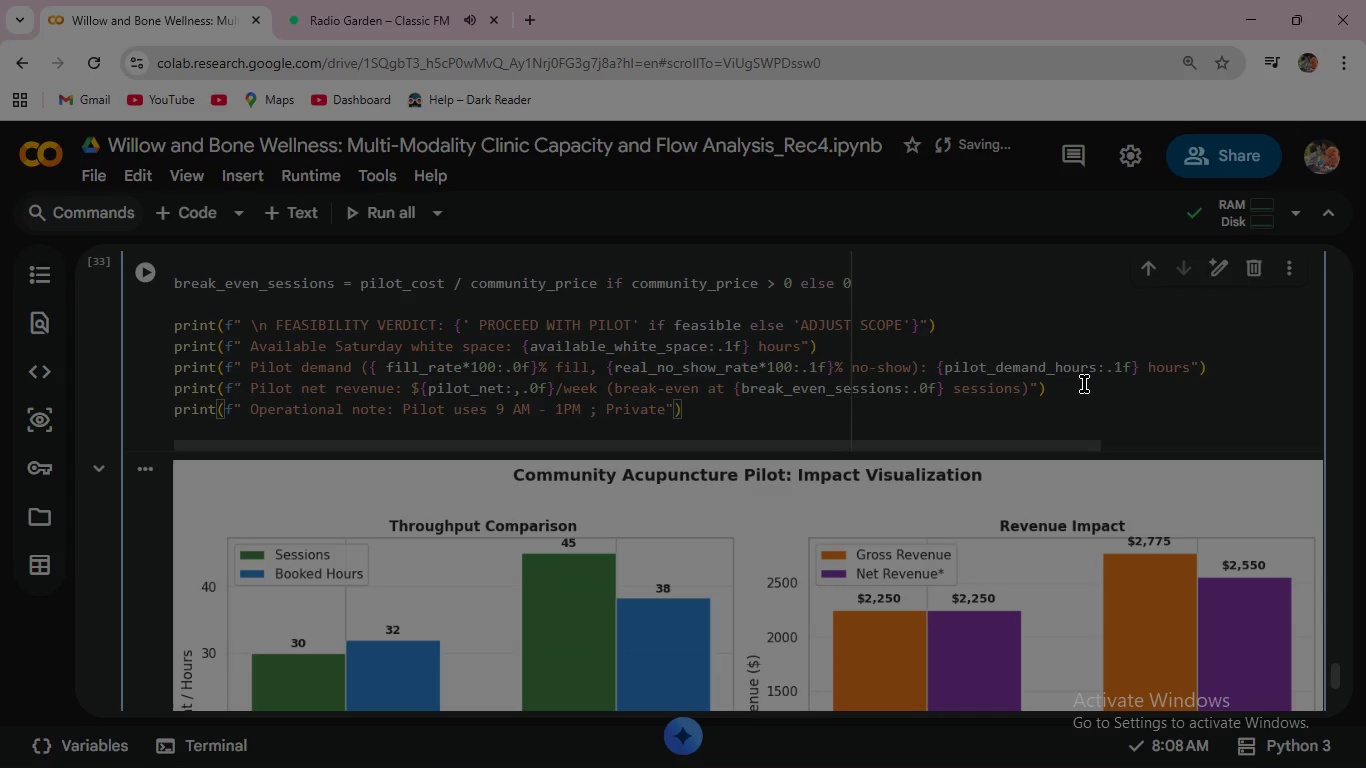 
type( Sessions Peak 2-6PM -> )
 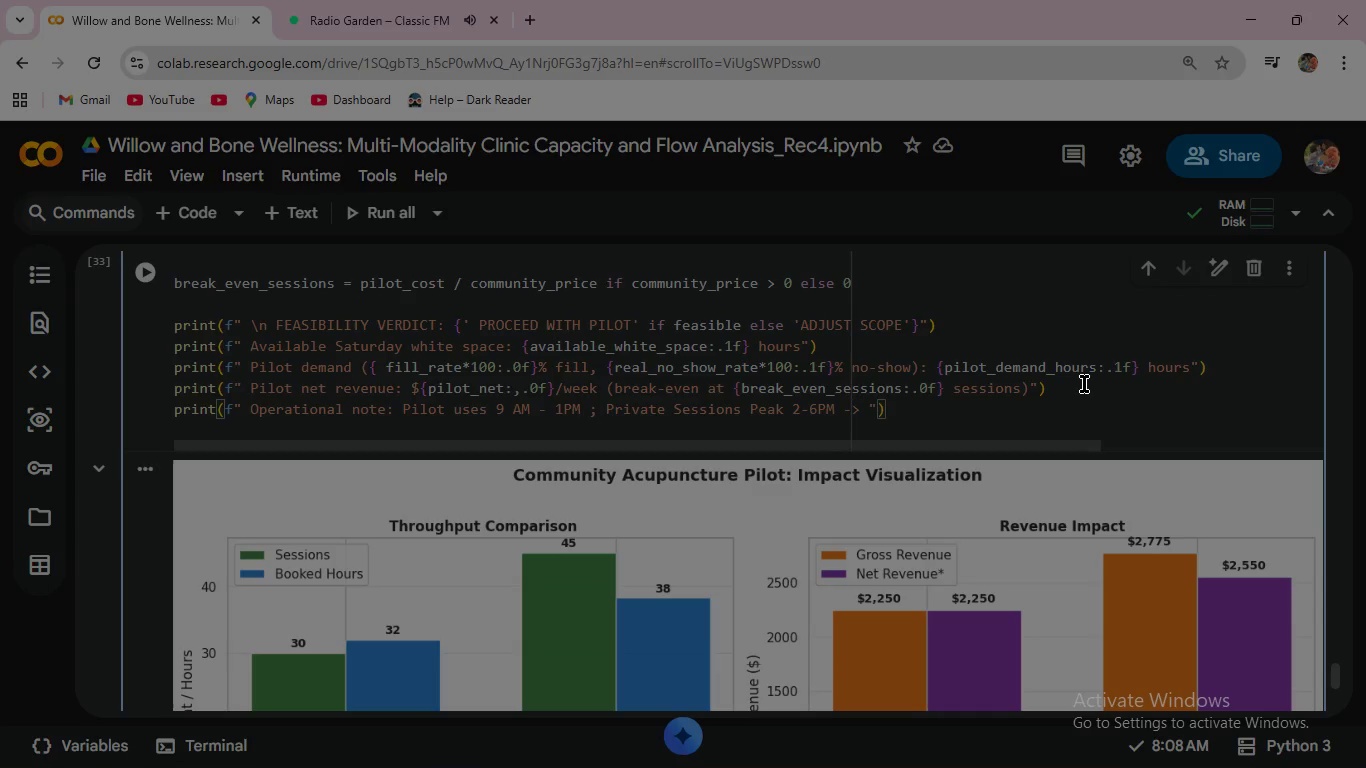 
type(minimal cannibalization risk)
 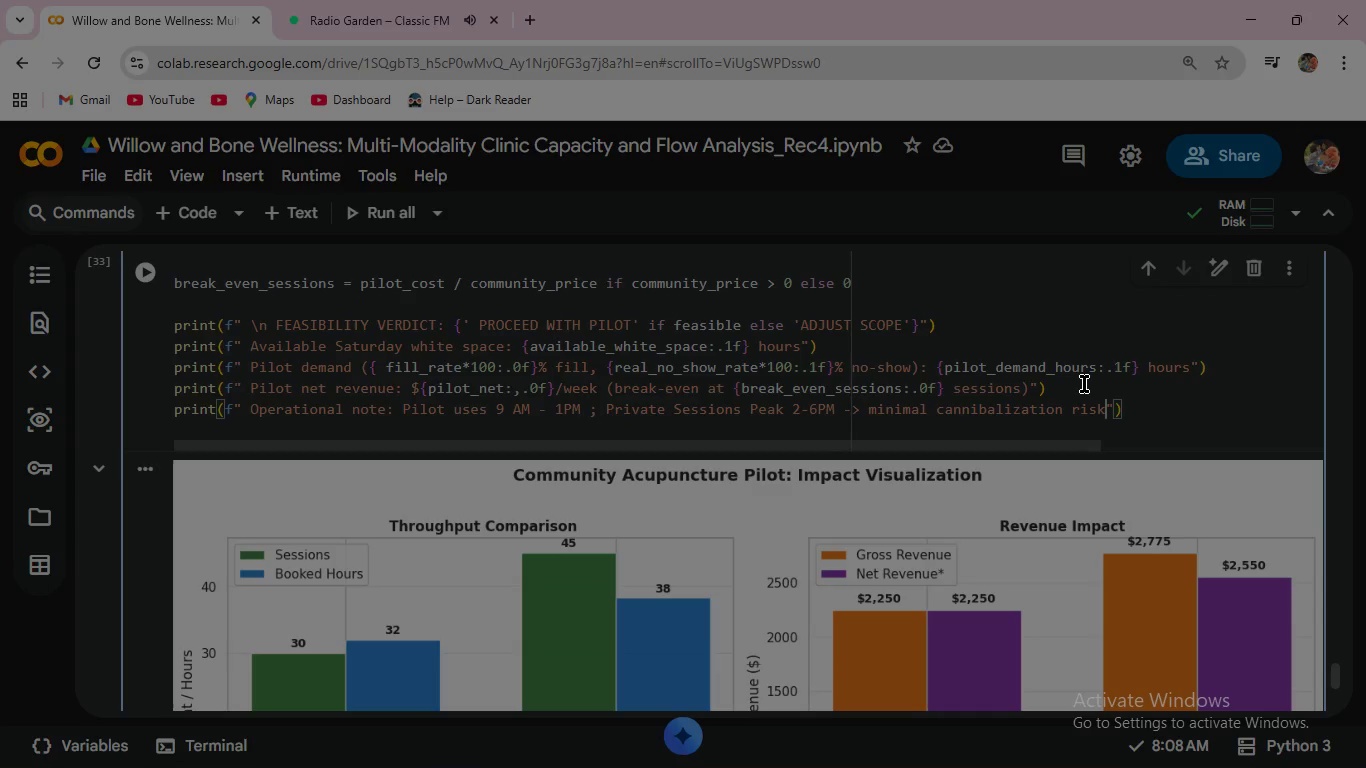 
wait(18.3)
 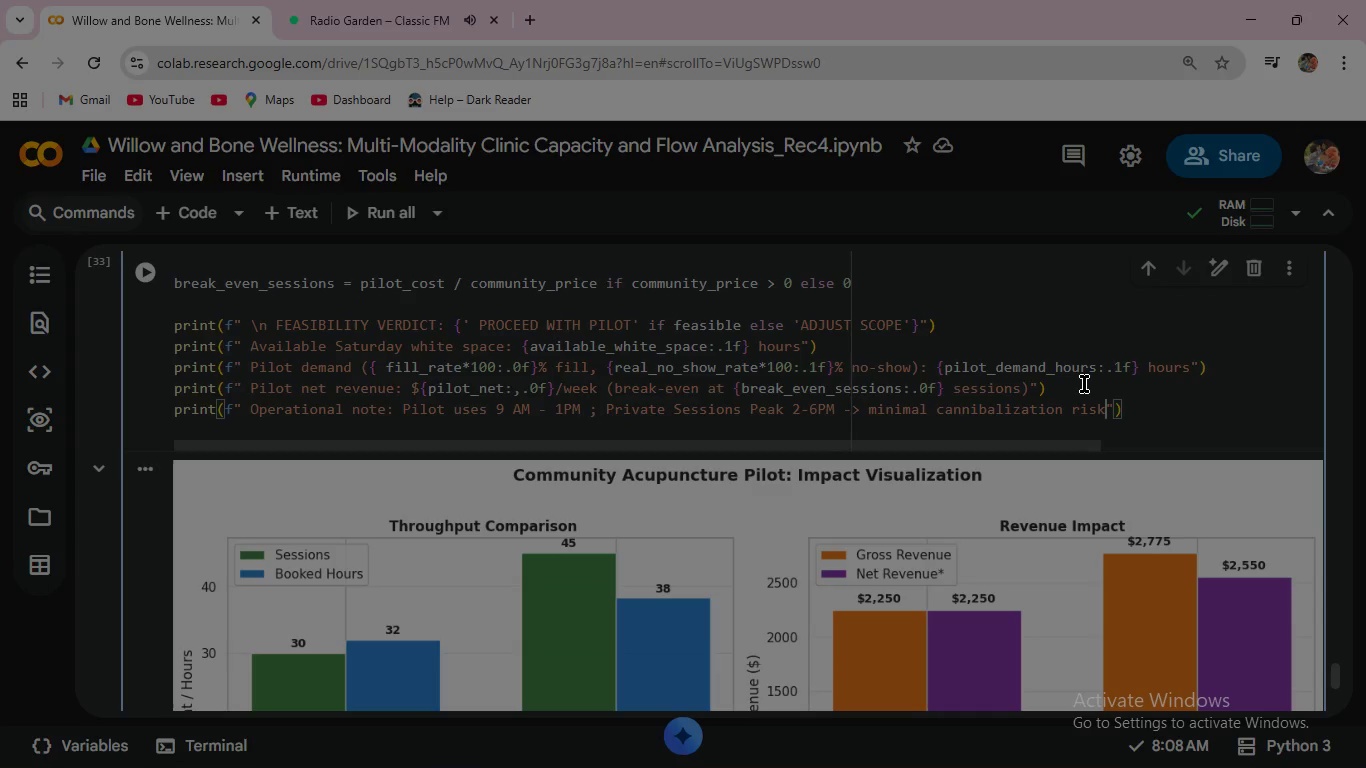 
left_click([148, 275])
 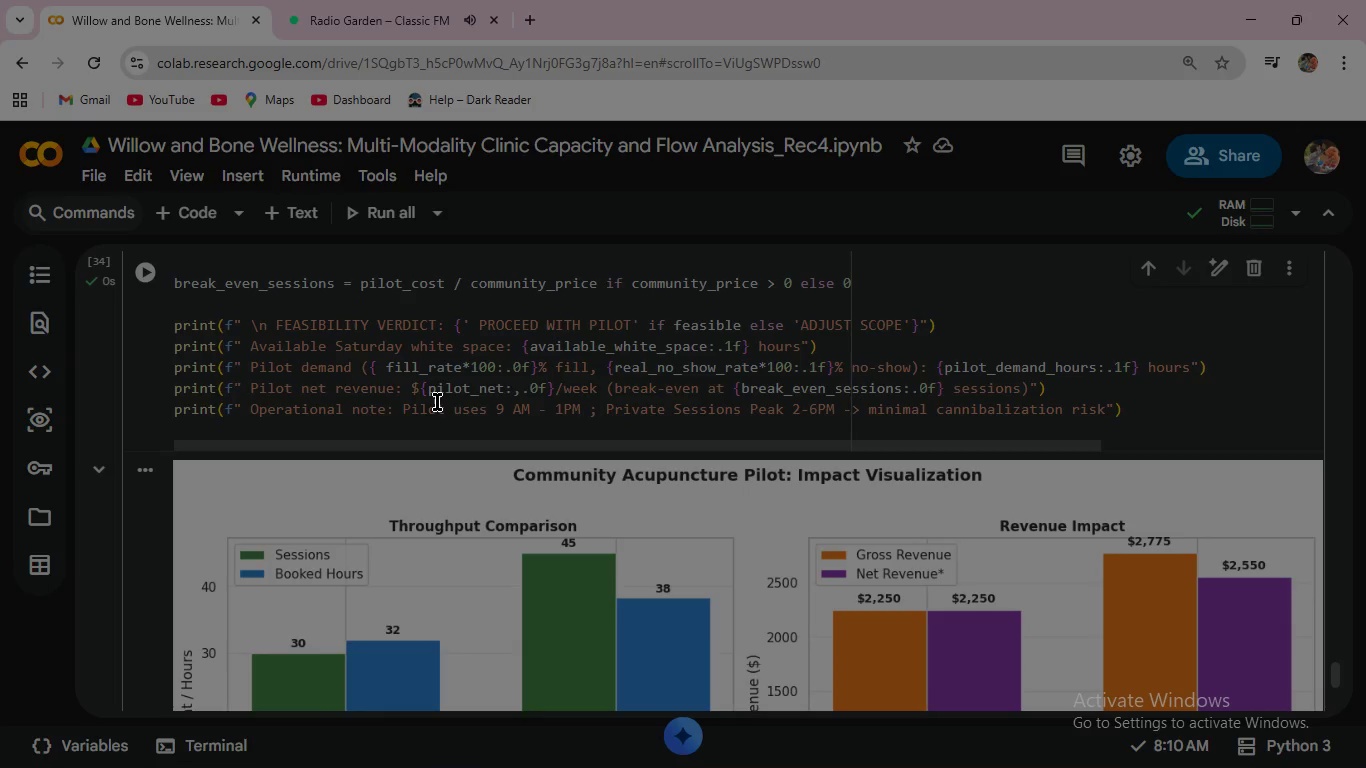 
scroll: coordinate [460, 435], scroll_direction: down, amount: 9.0
 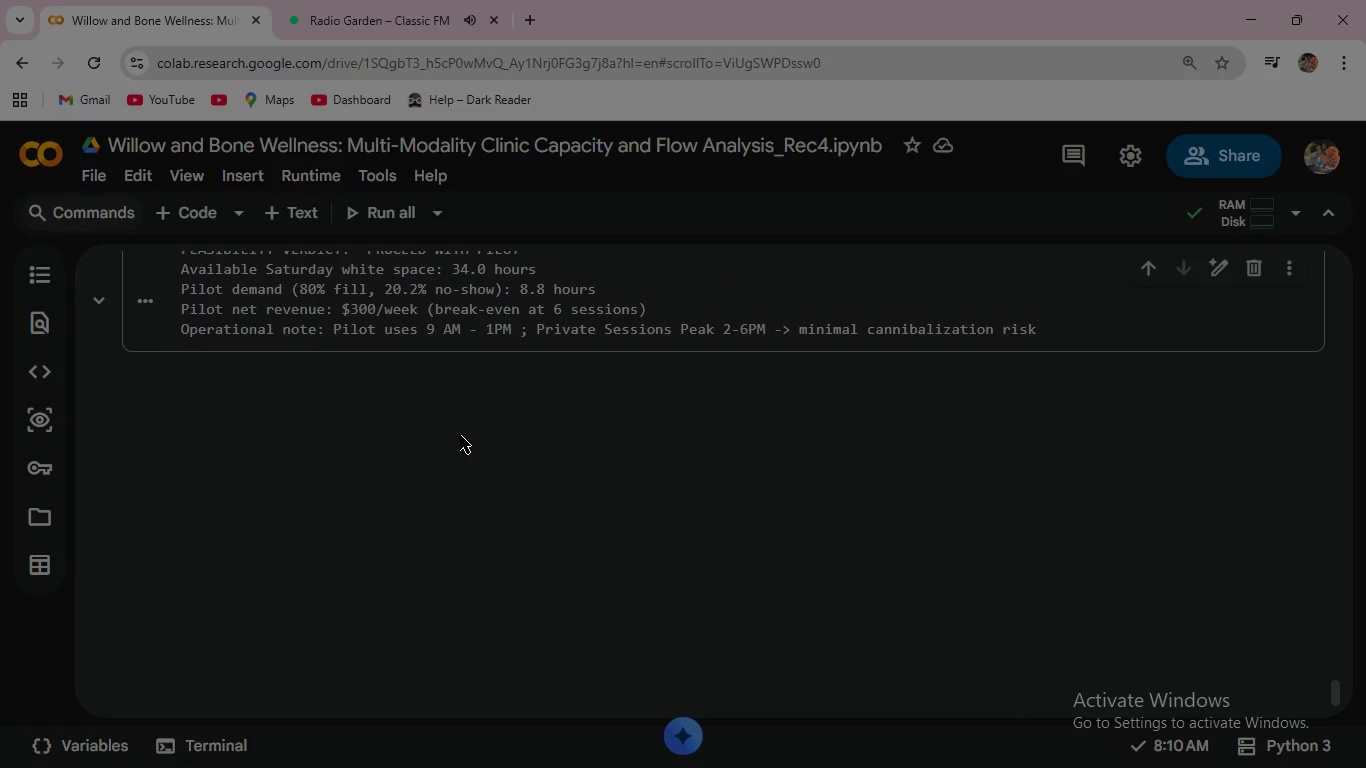 
scroll: coordinate [460, 435], scroll_direction: up, amount: 1.0
 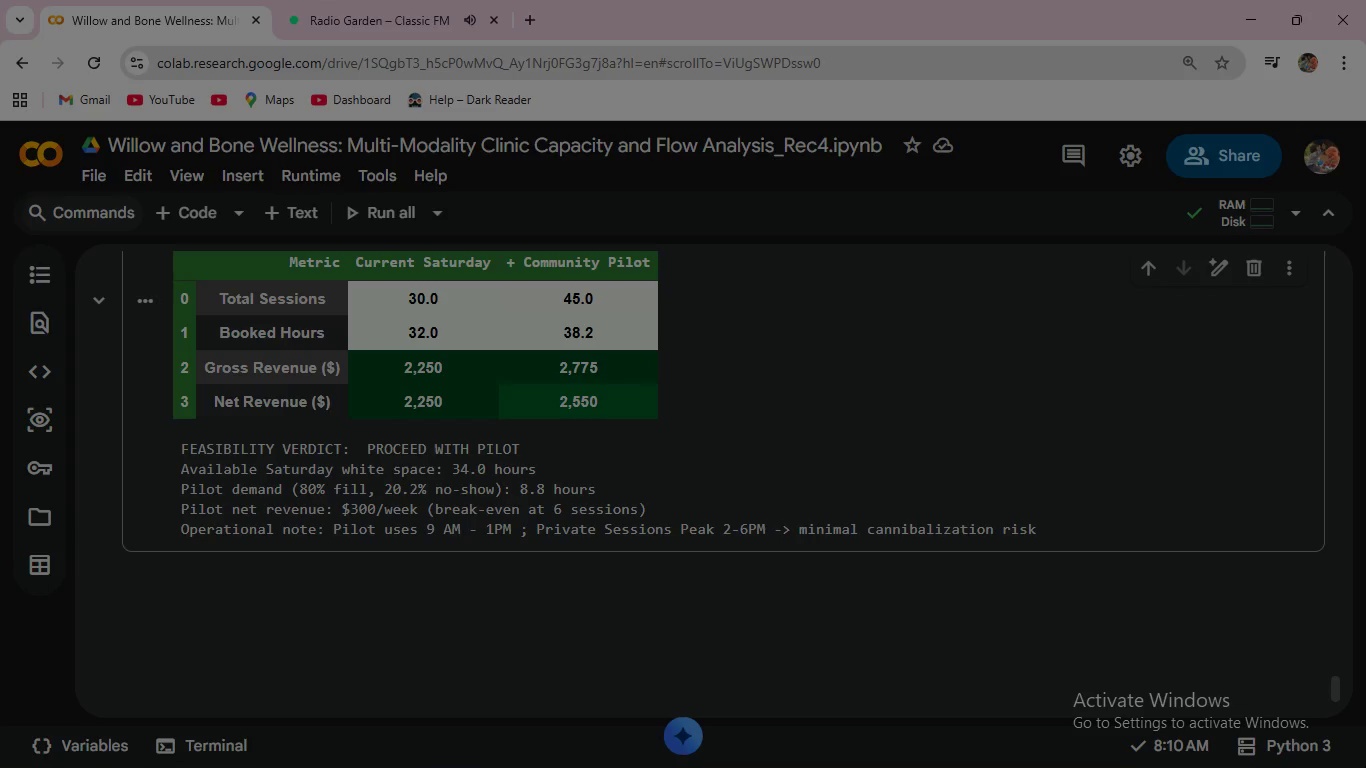 
wait(28.66)
 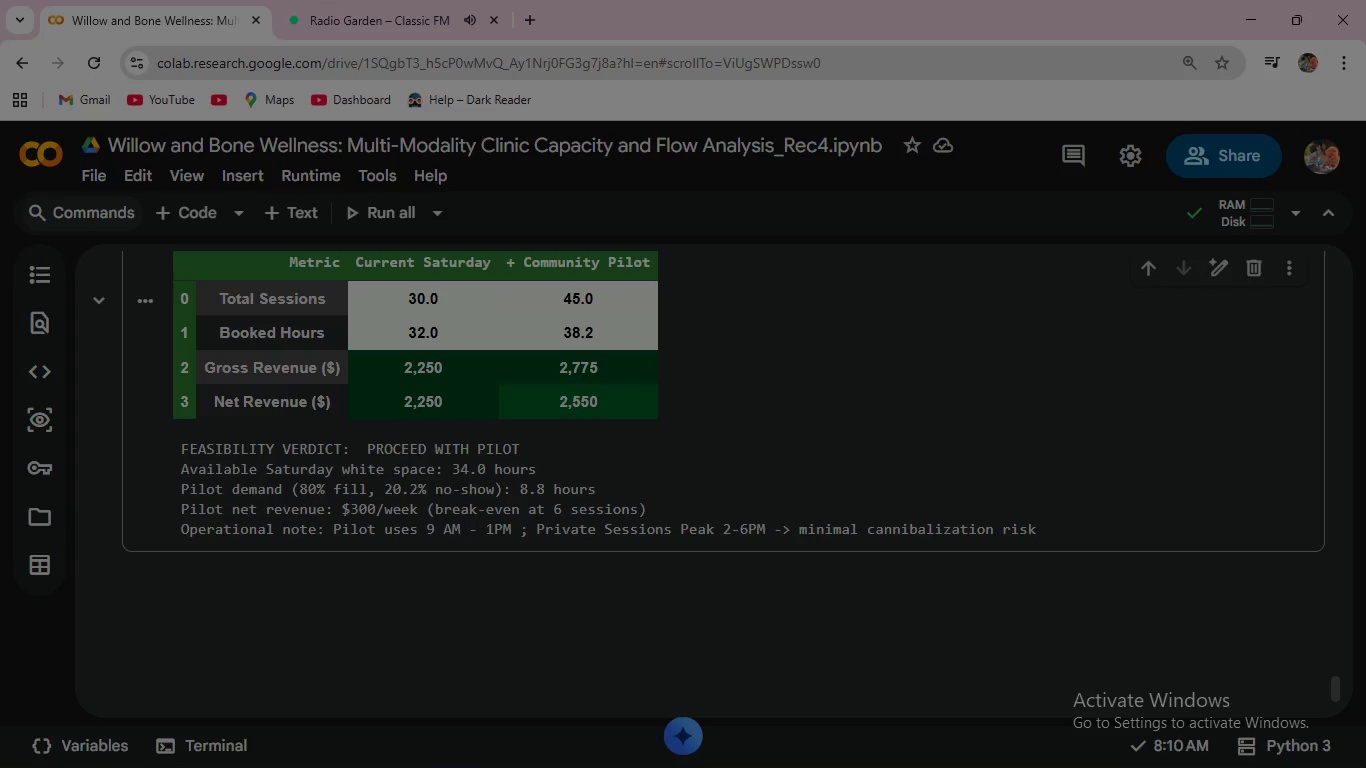 
scroll: coordinate [686, 535], scroll_direction: up, amount: 8.0
 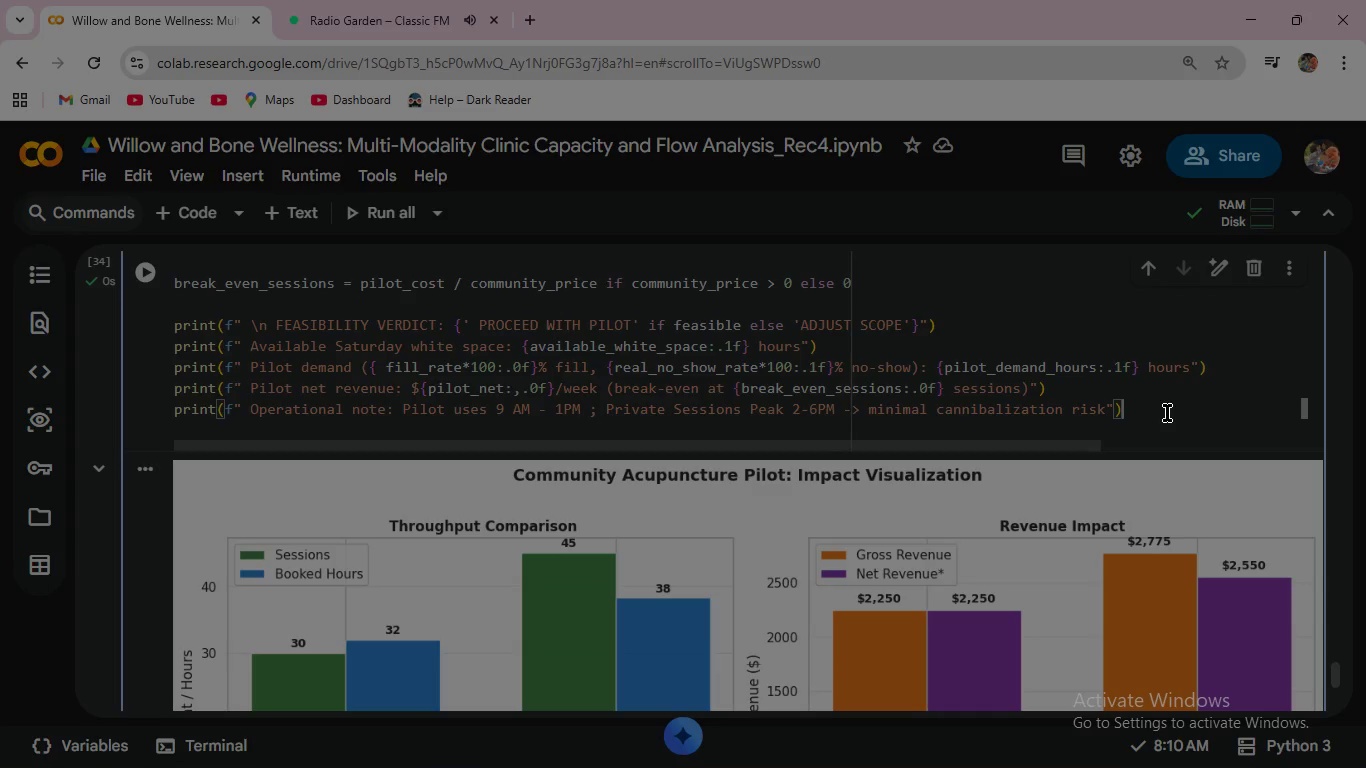 
key(Enter)
 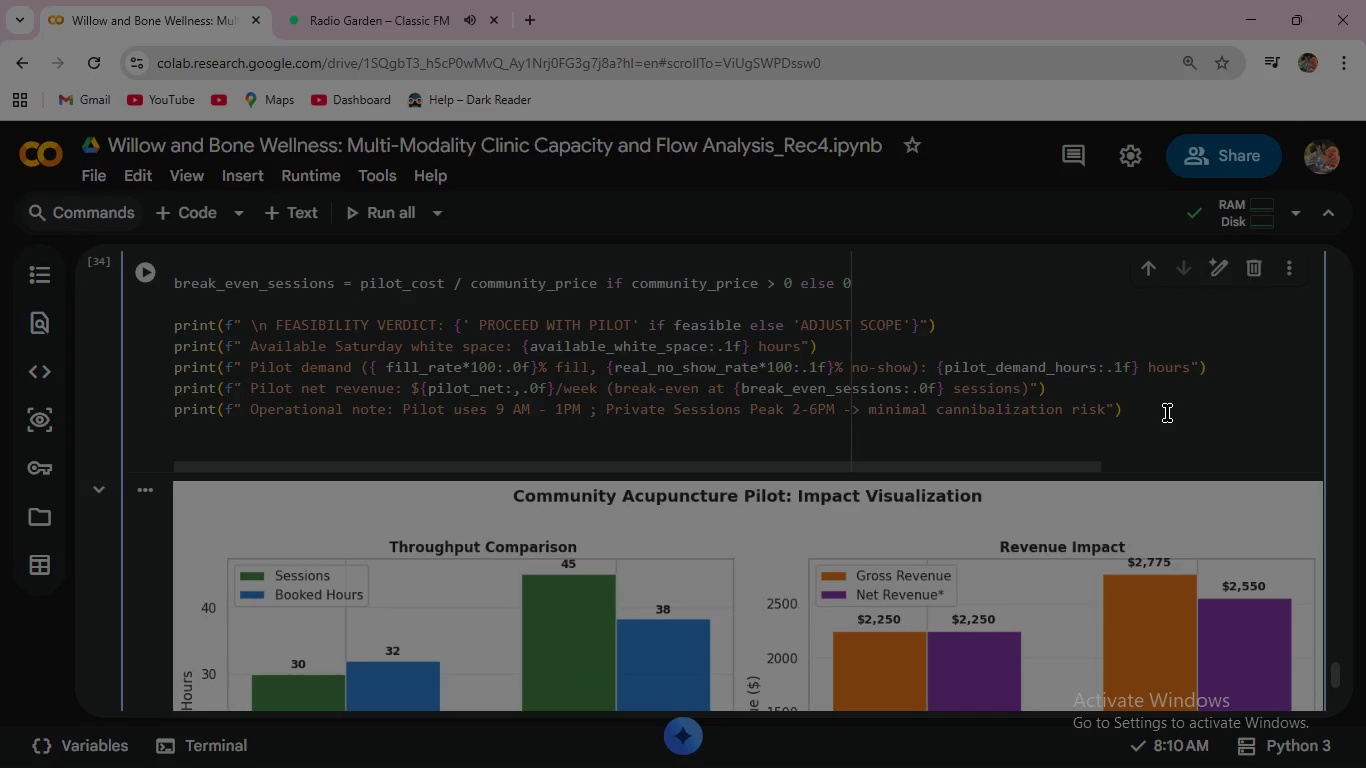 
type(print()
 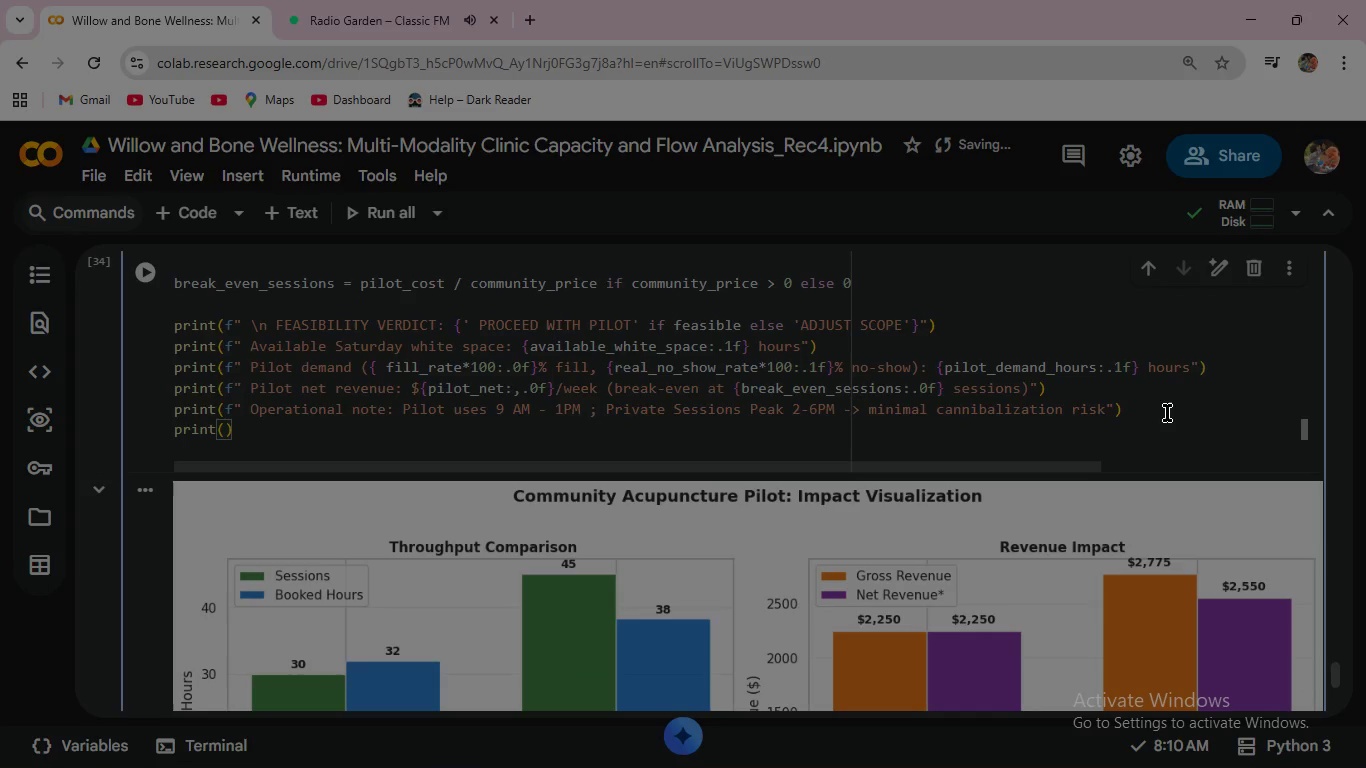 
type(f" Chart1)
key(Backspace)
type( 1: )
 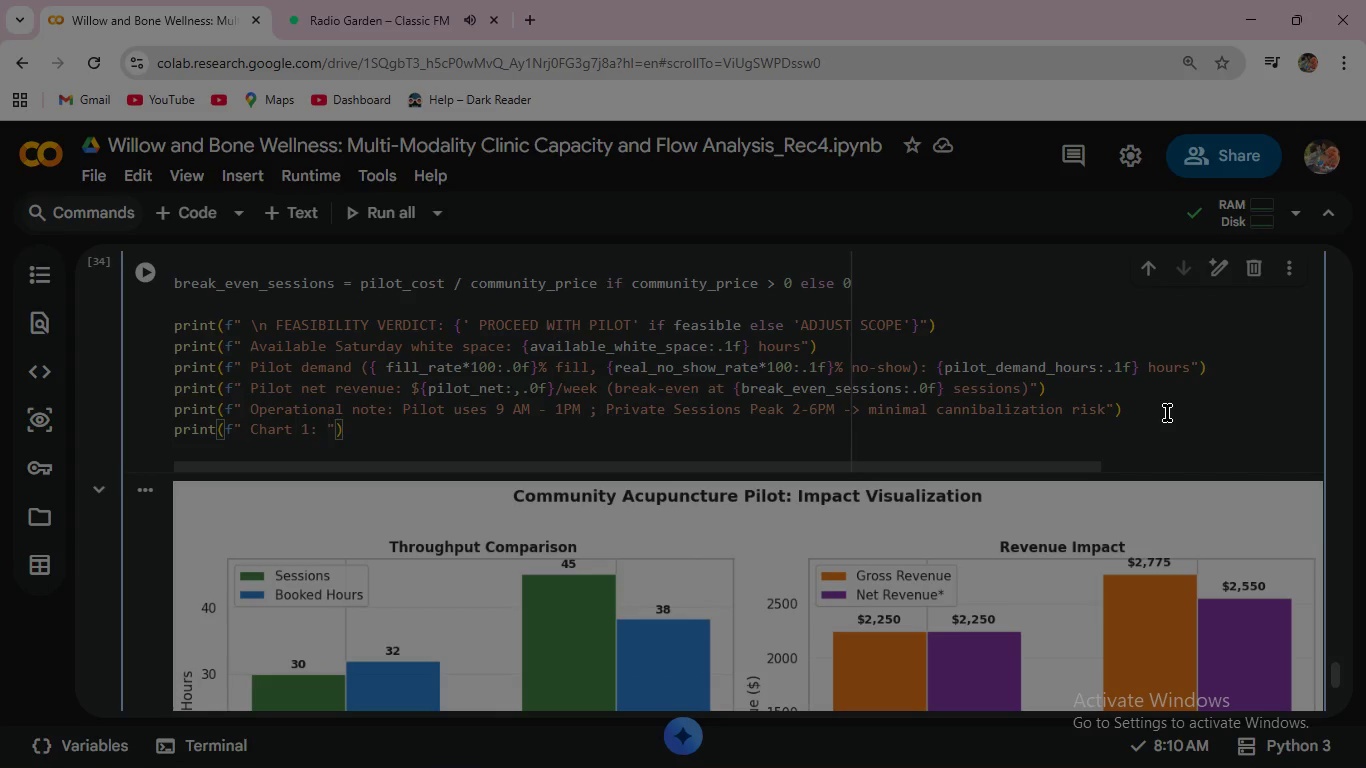 
type(Throughput com)
 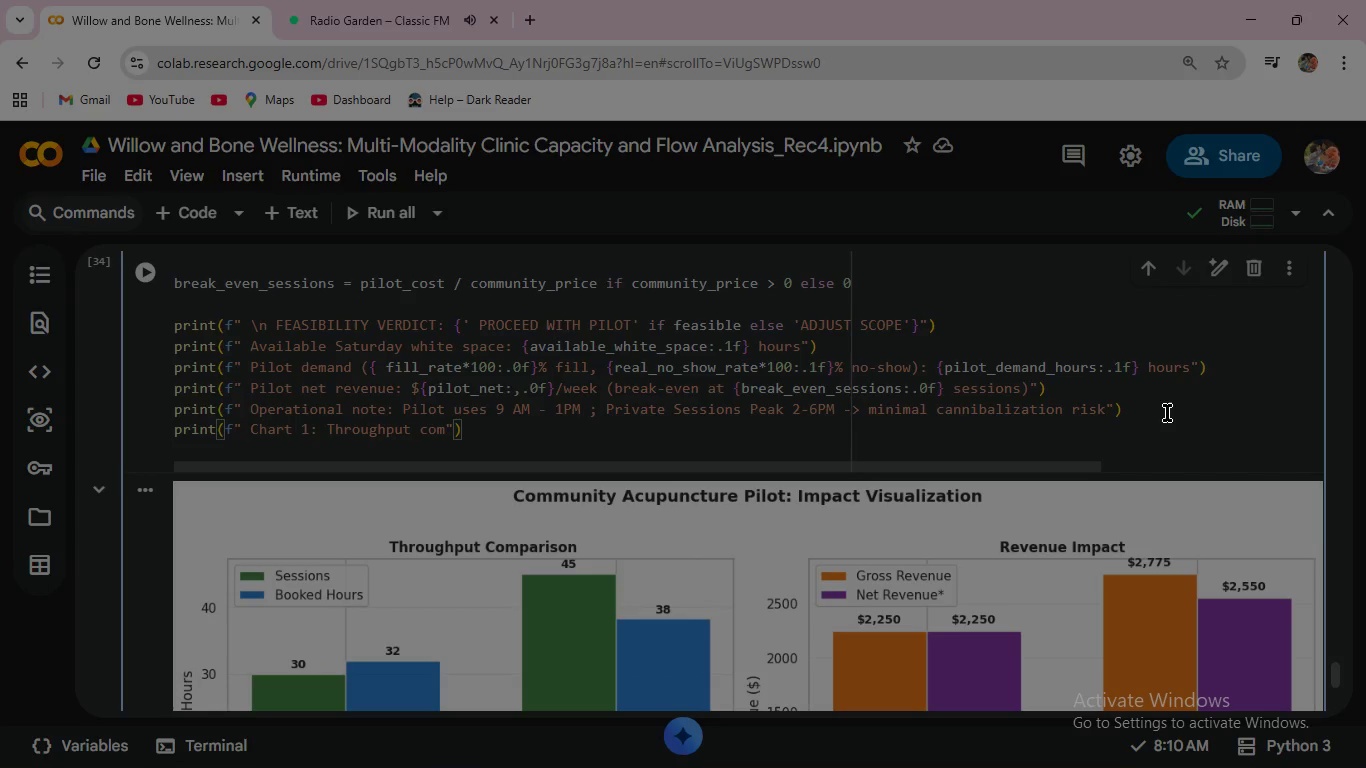 
wait(6.38)
 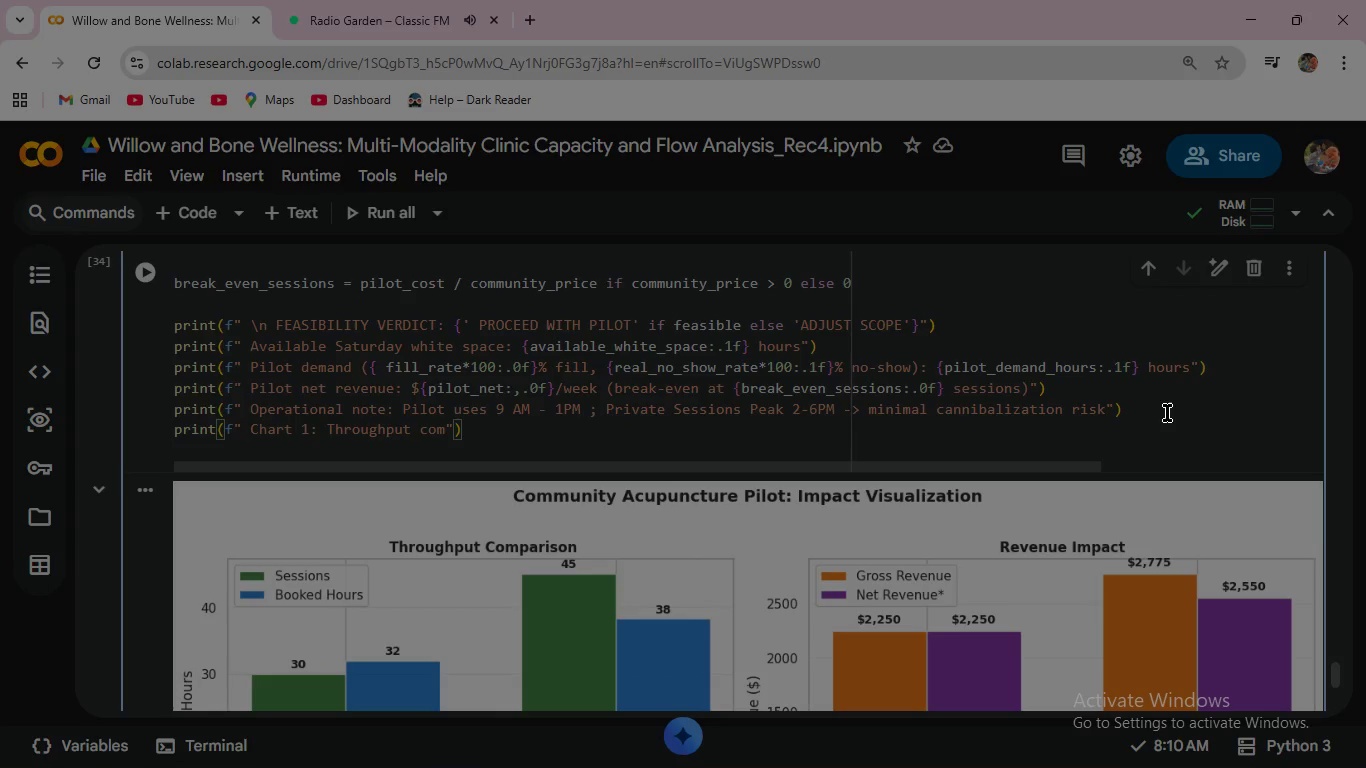 
type(arison (sessions + hours)
 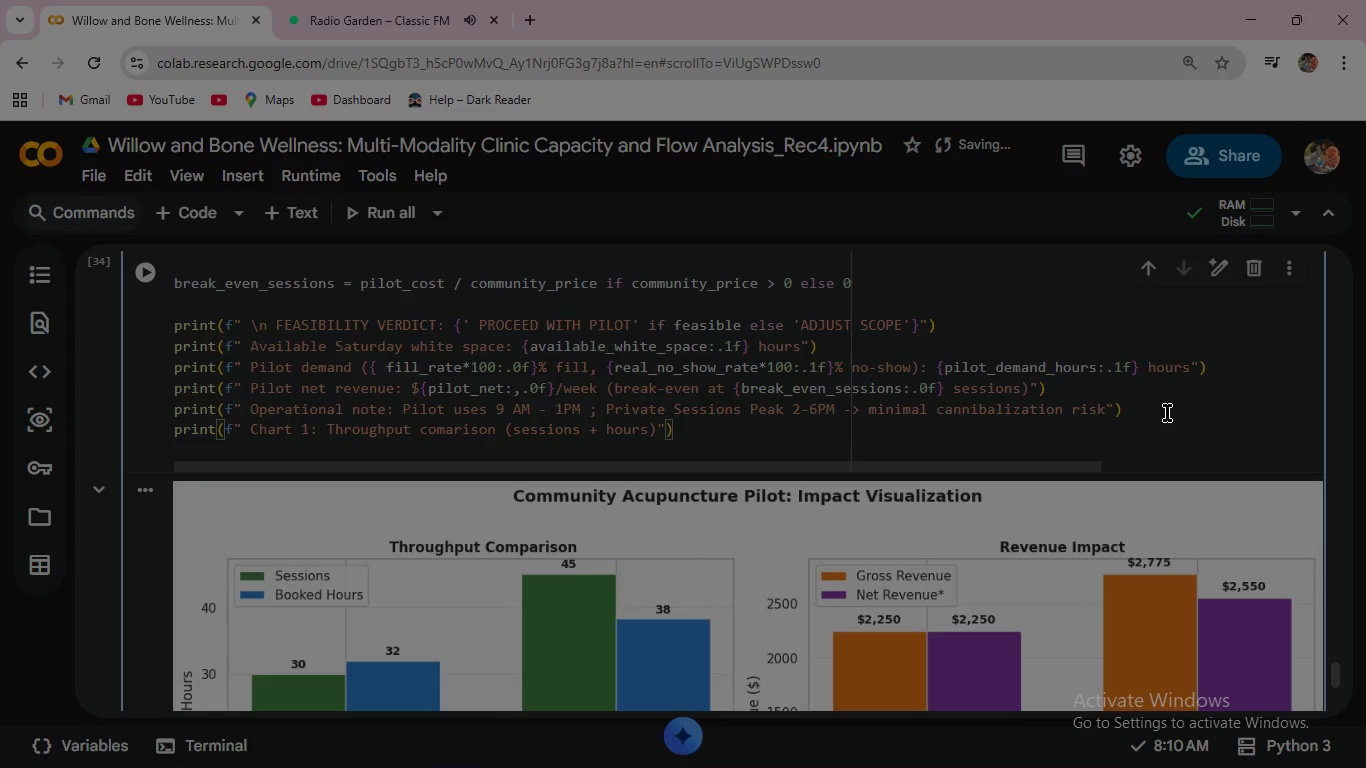 
wait(11.06)
 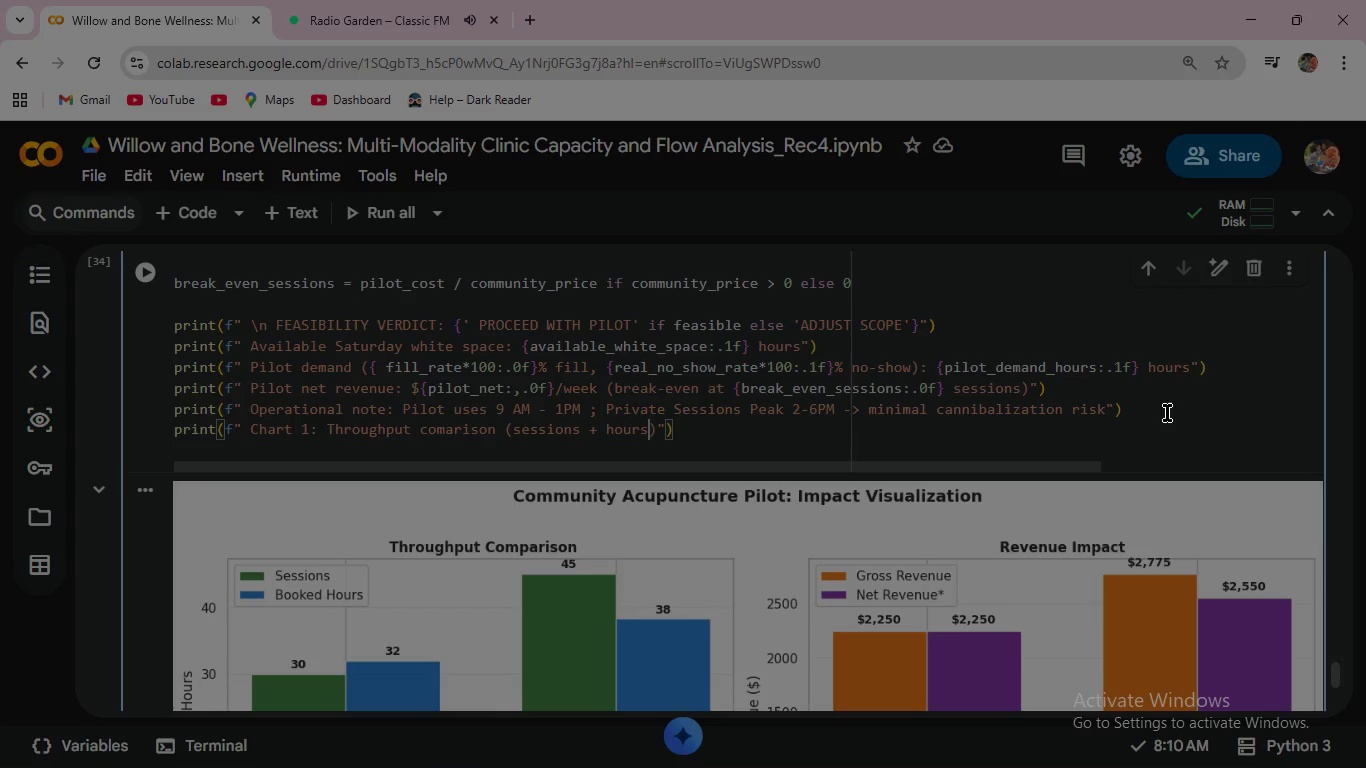 
key(ArrowRight)
 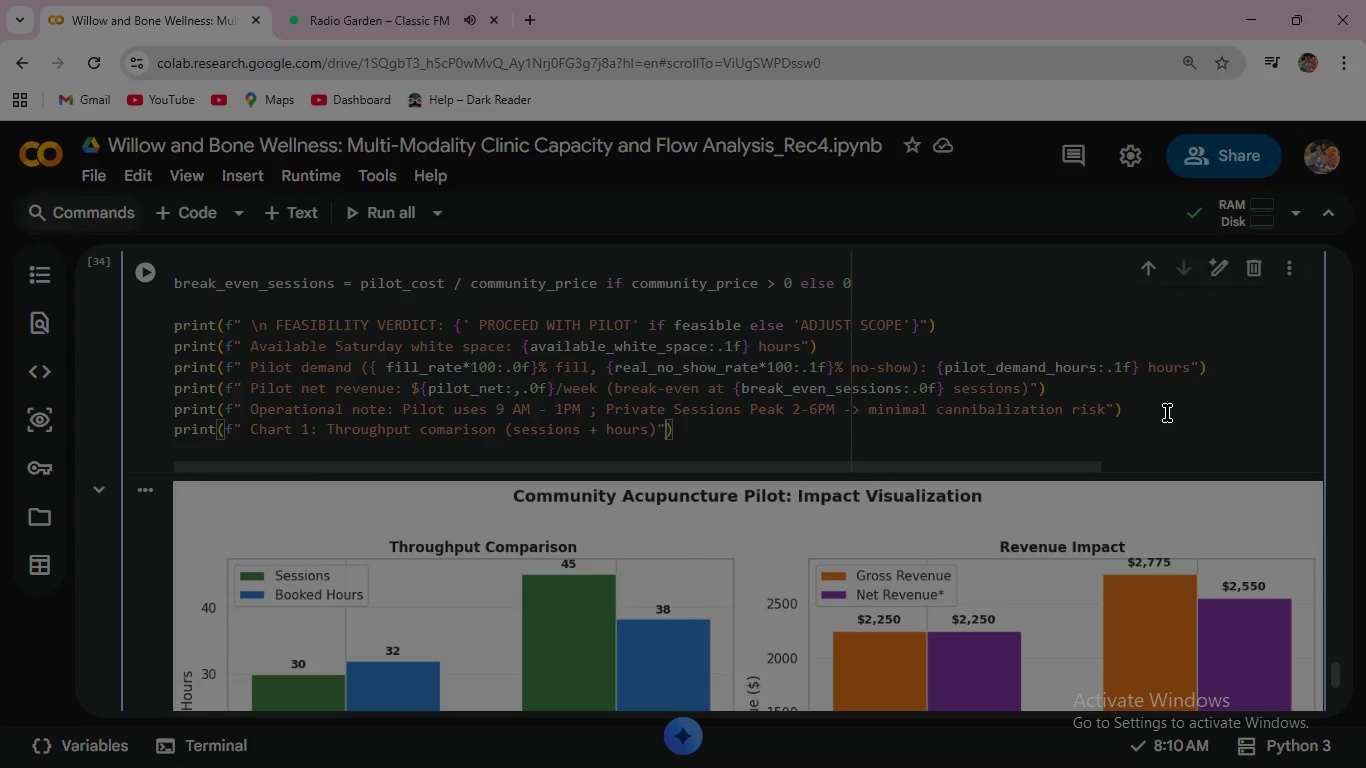 
key(ArrowRight)
 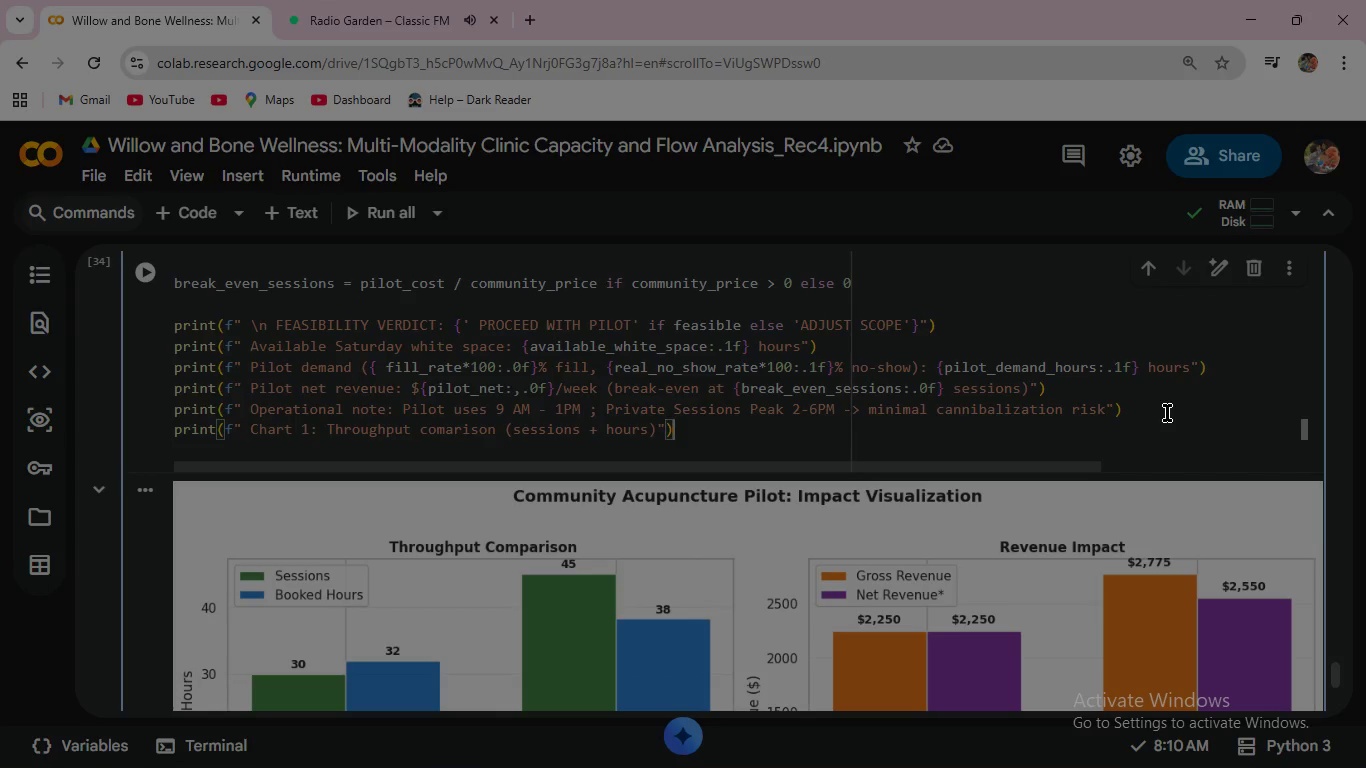 
key(ArrowRight)
 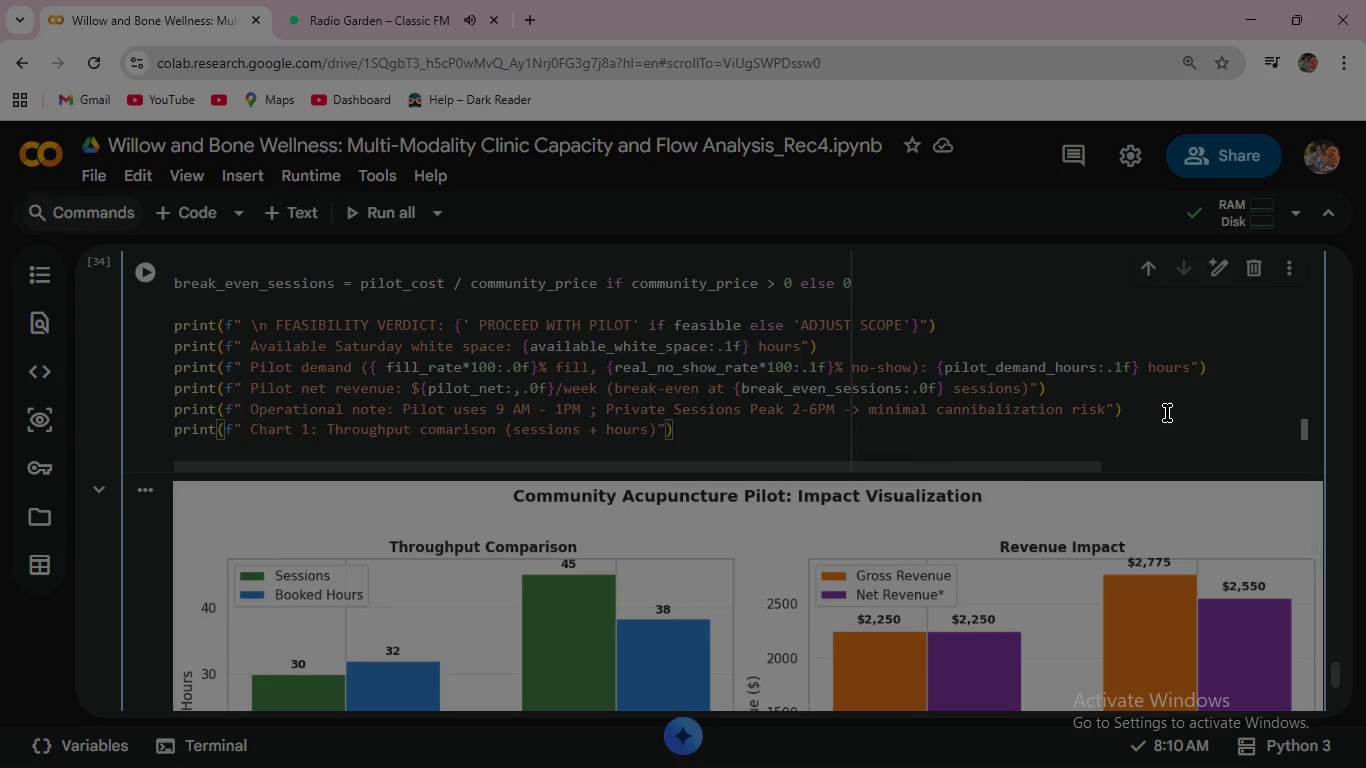 
key(Enter)
 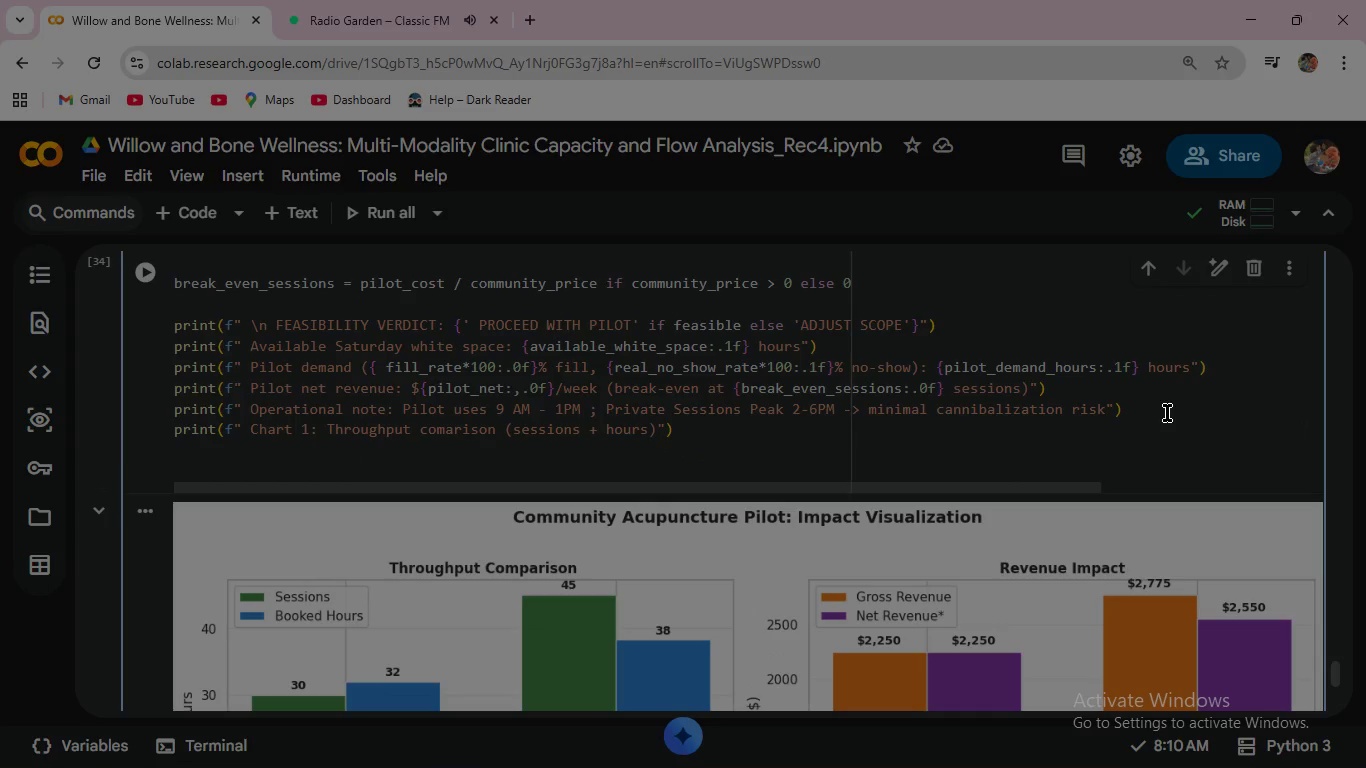 
type(print(f" )
 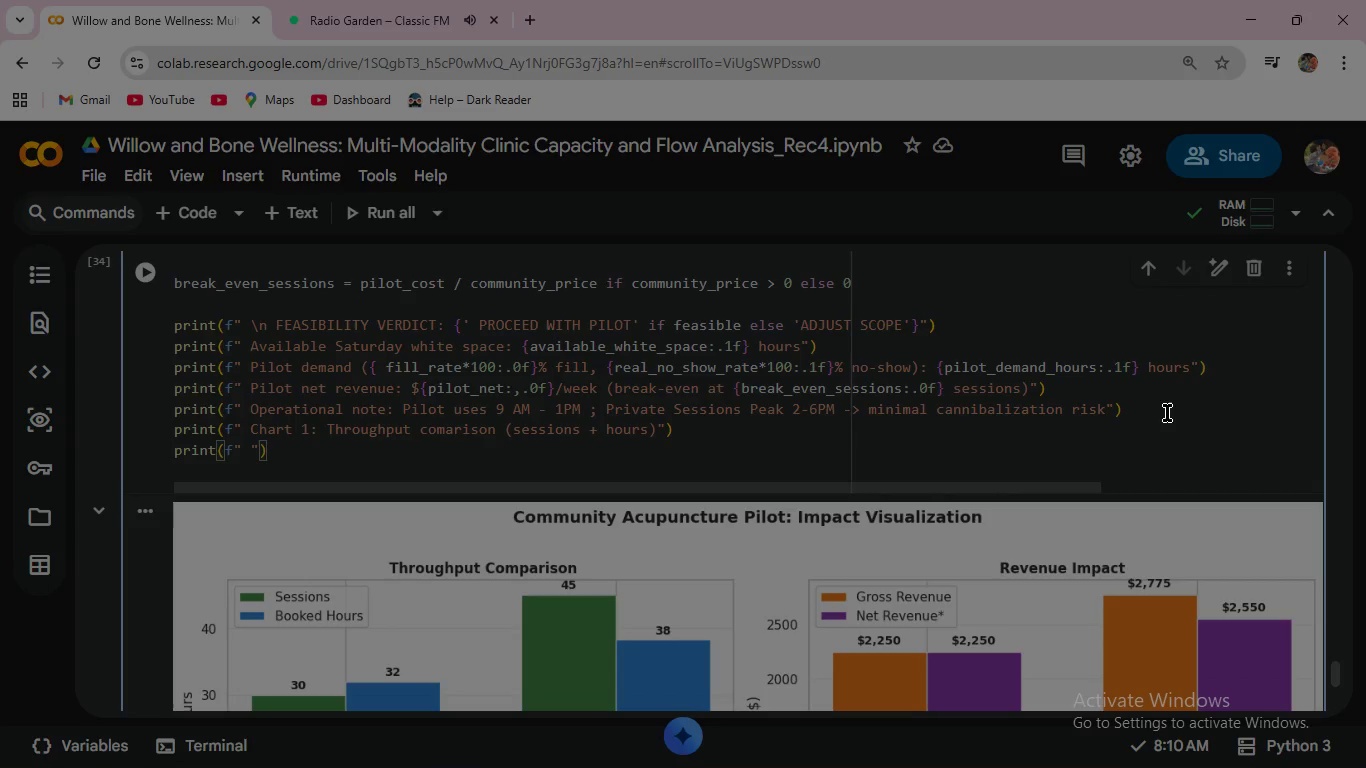 
hold_key(key=ShiftLeft, duration=1.51)
 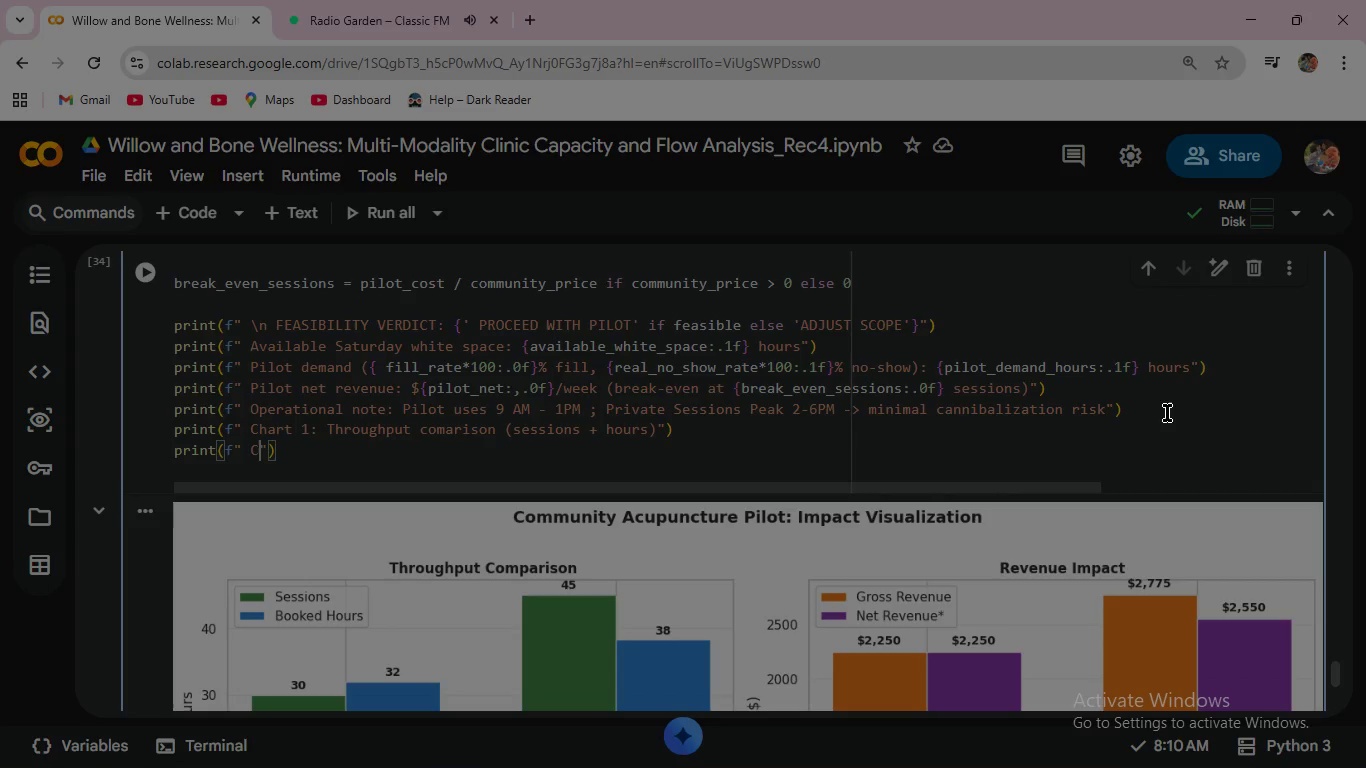 
type(Chart 2:)
 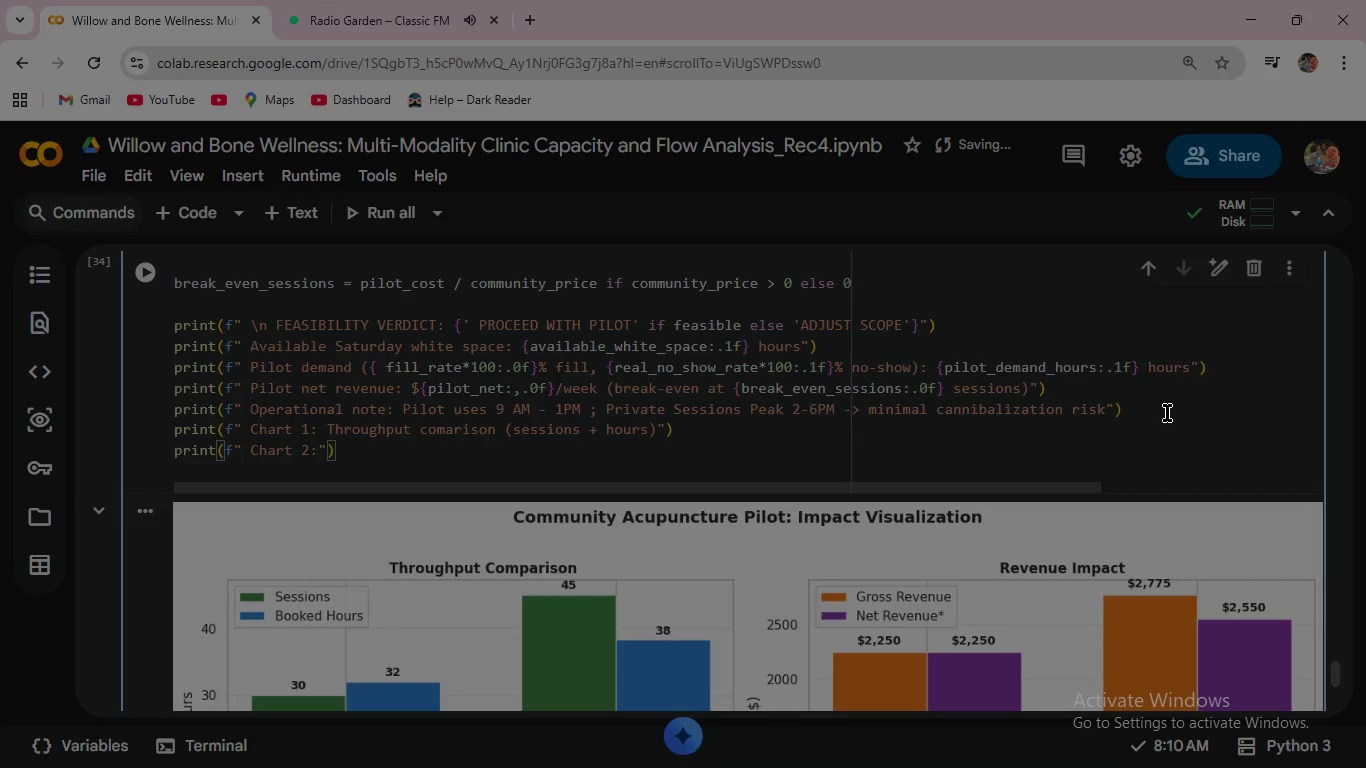 
wait(5.25)
 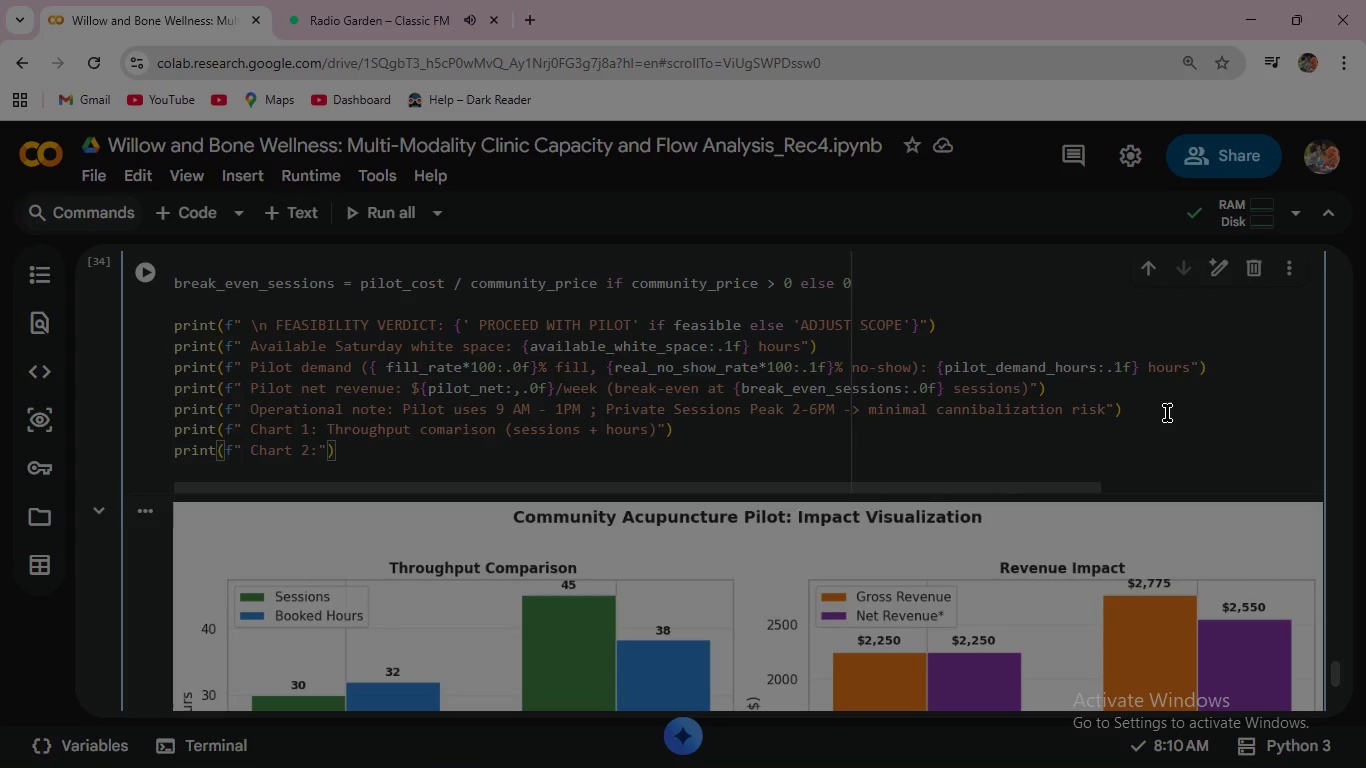 
type( Revenue impact (gross _n)
key(Backspace)
key(Backspace)
type(+ net)
 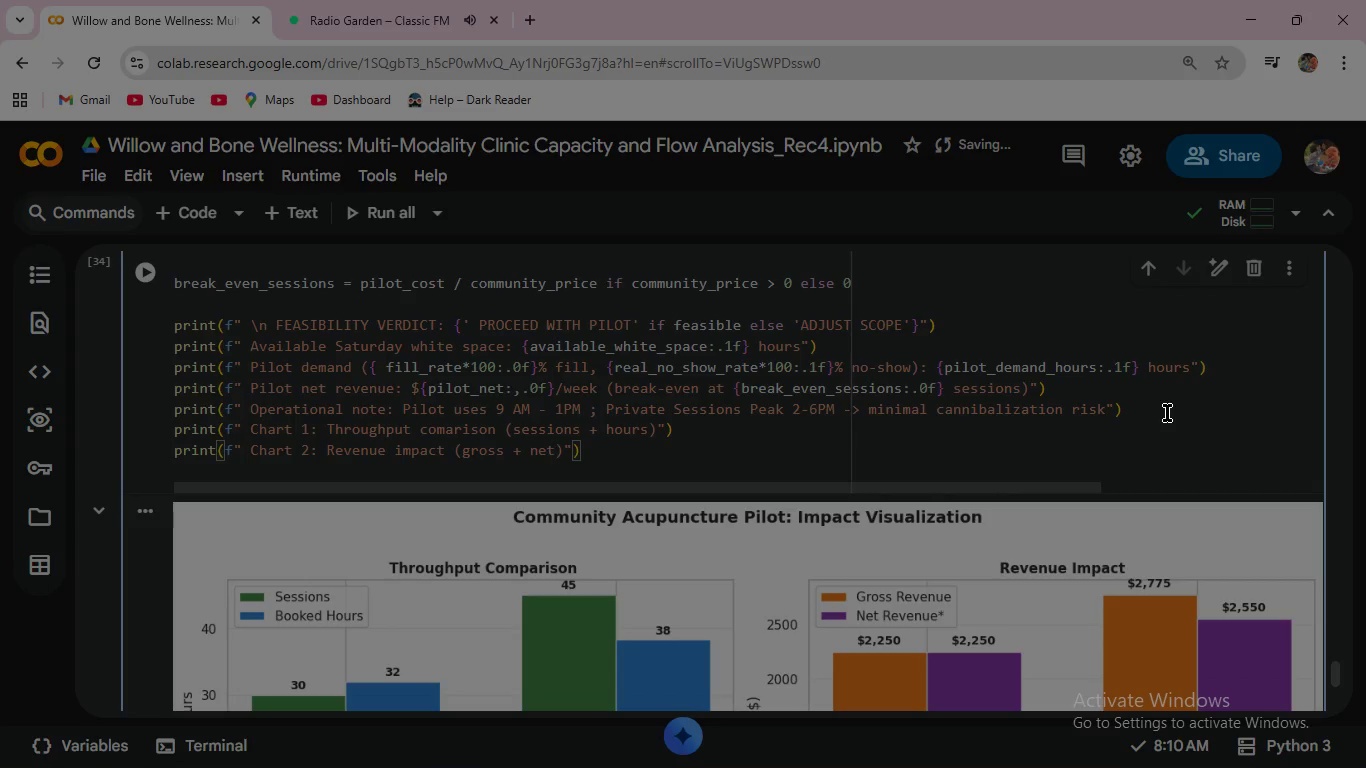 
key(ArrowRight)
 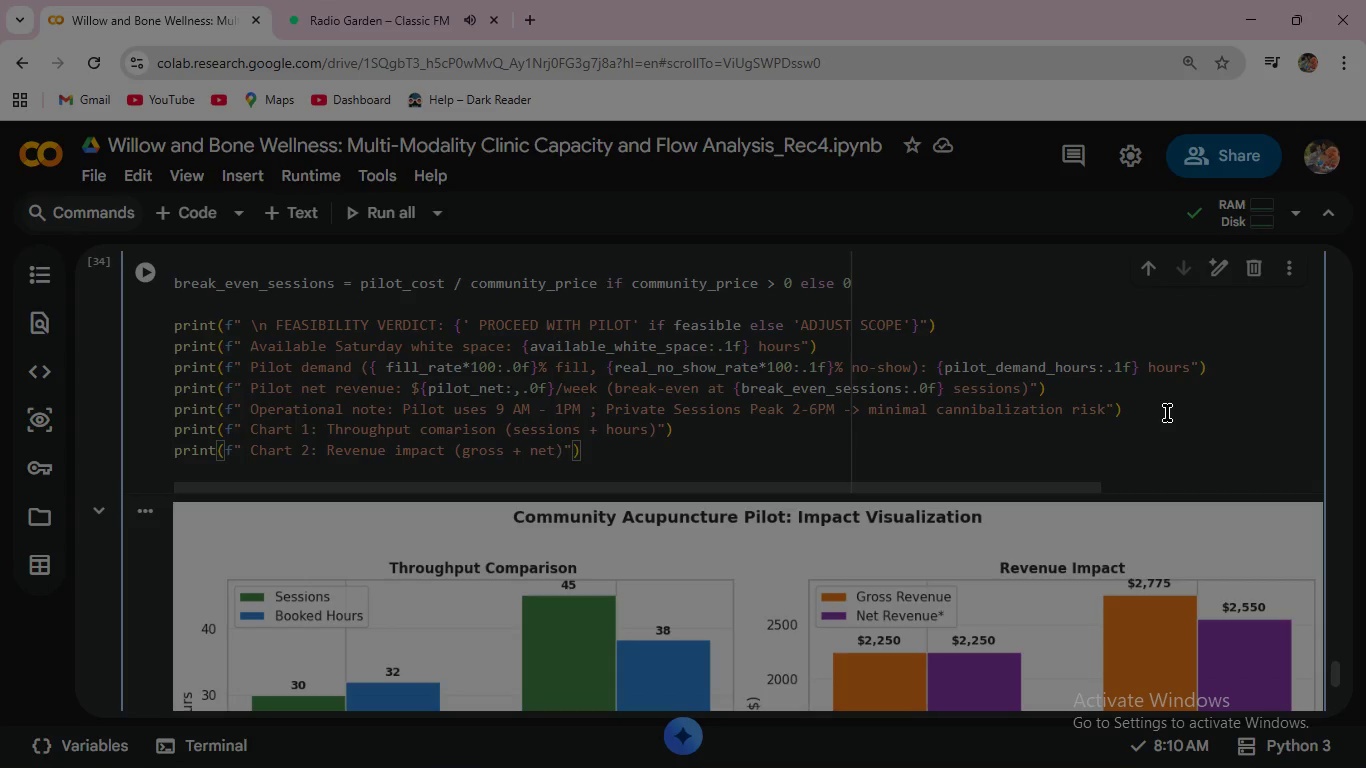 
key(ArrowRight)
 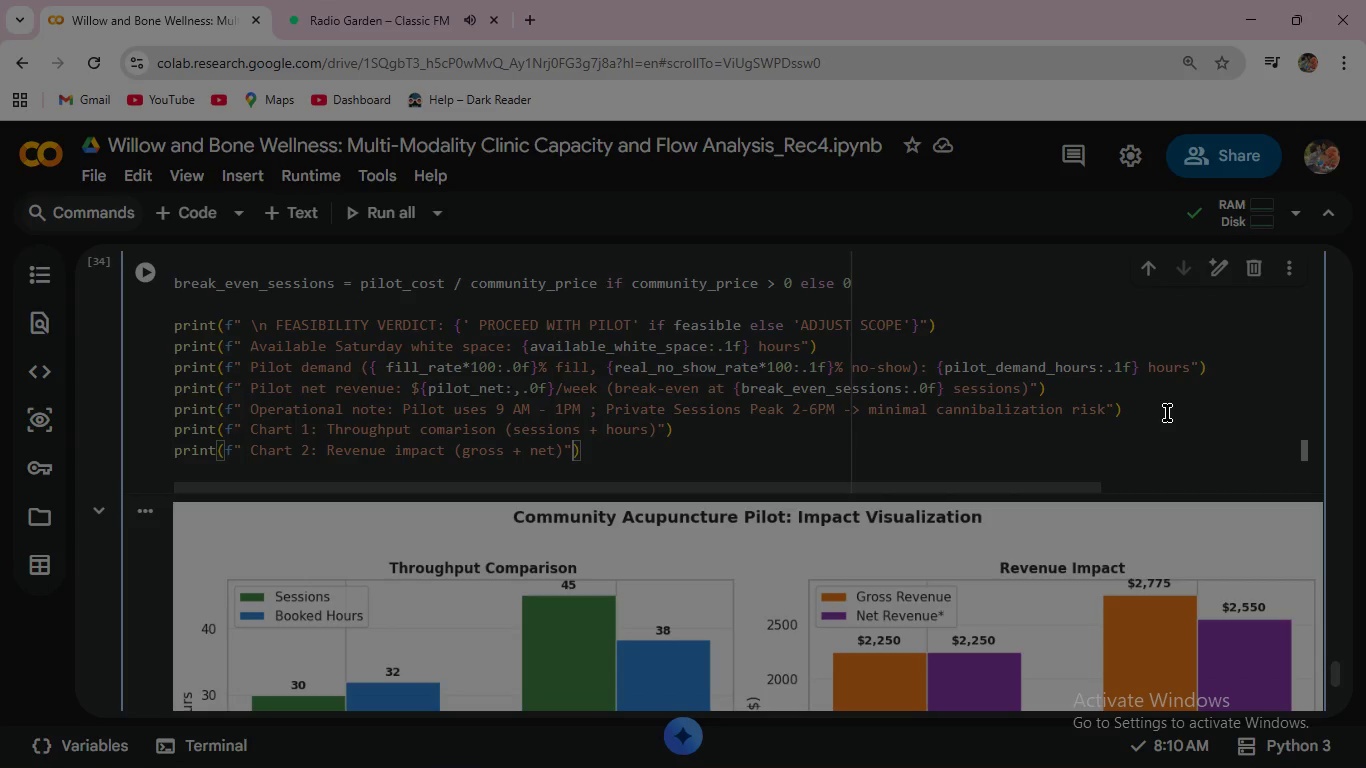 
key(ArrowRight)
 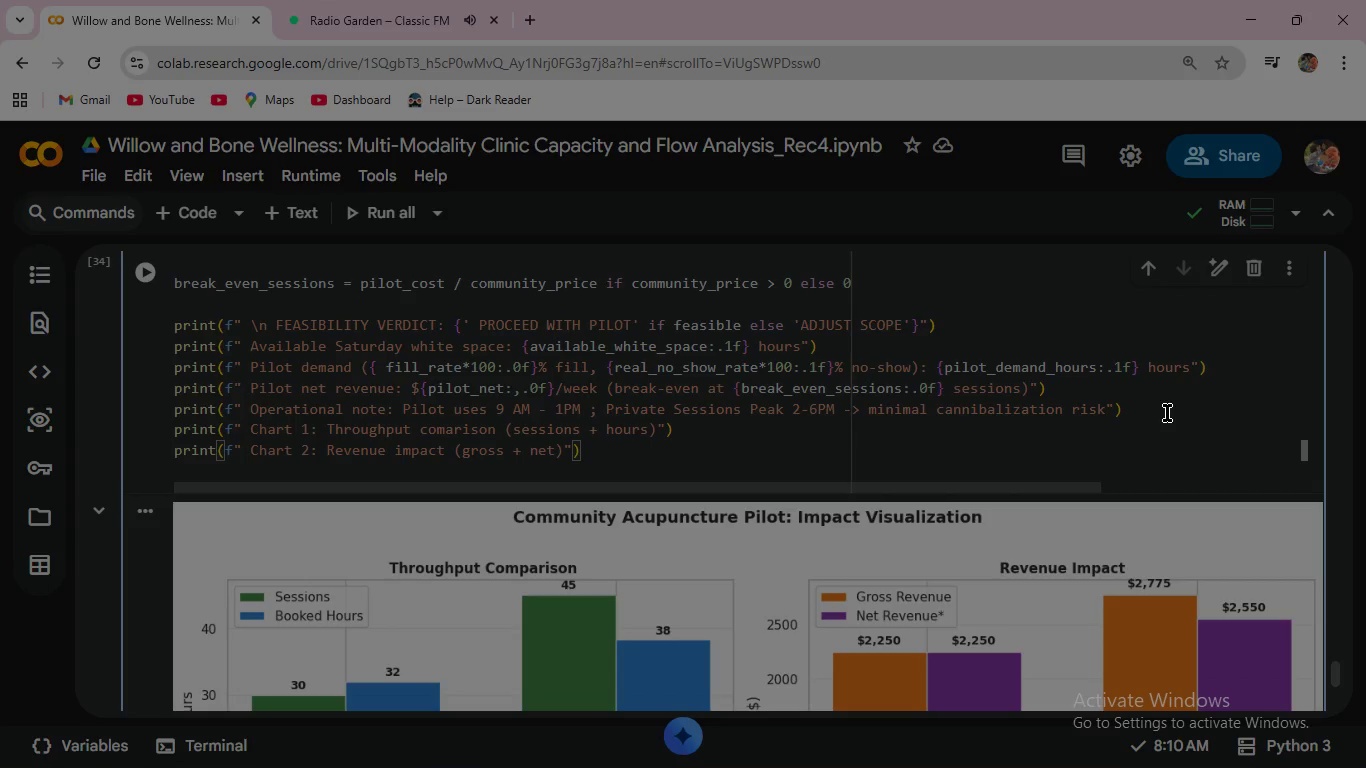 
wait(15.84)
 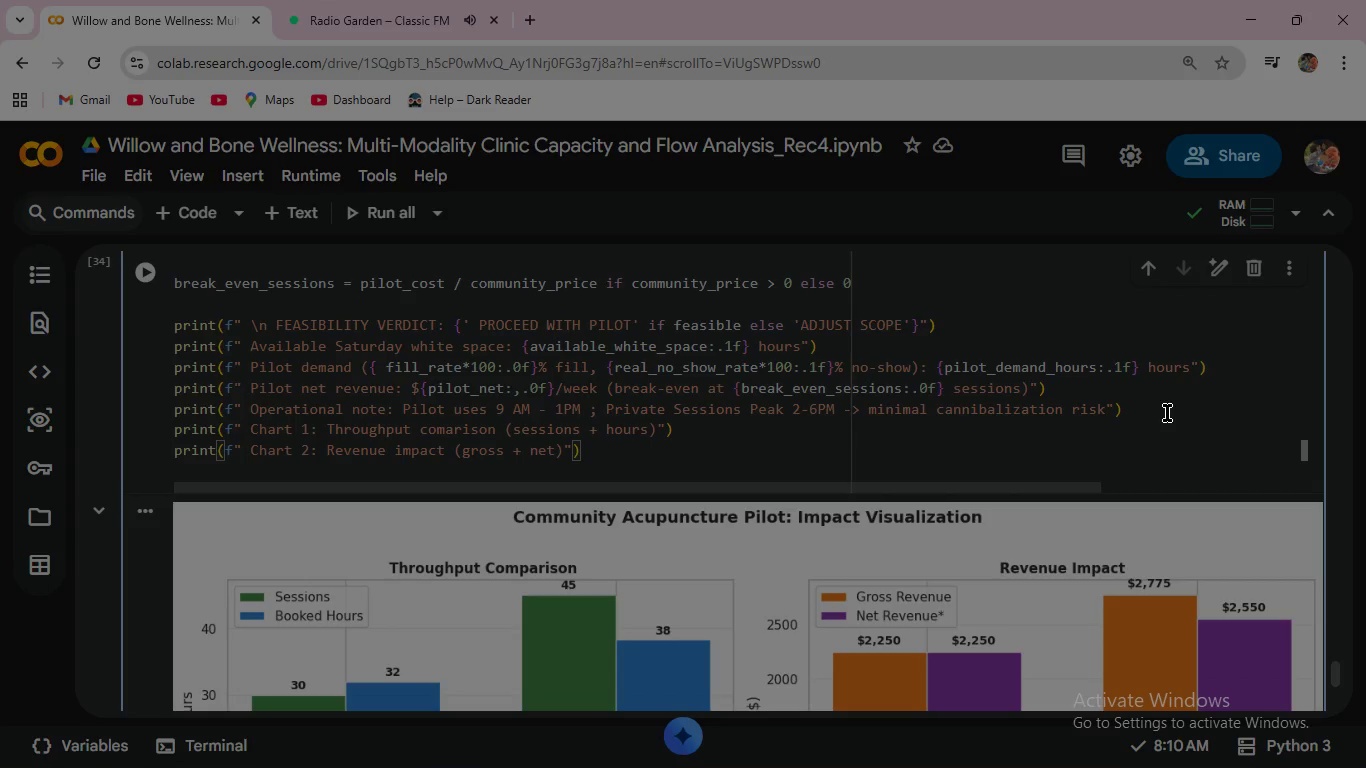 
key(ArrowRight)
 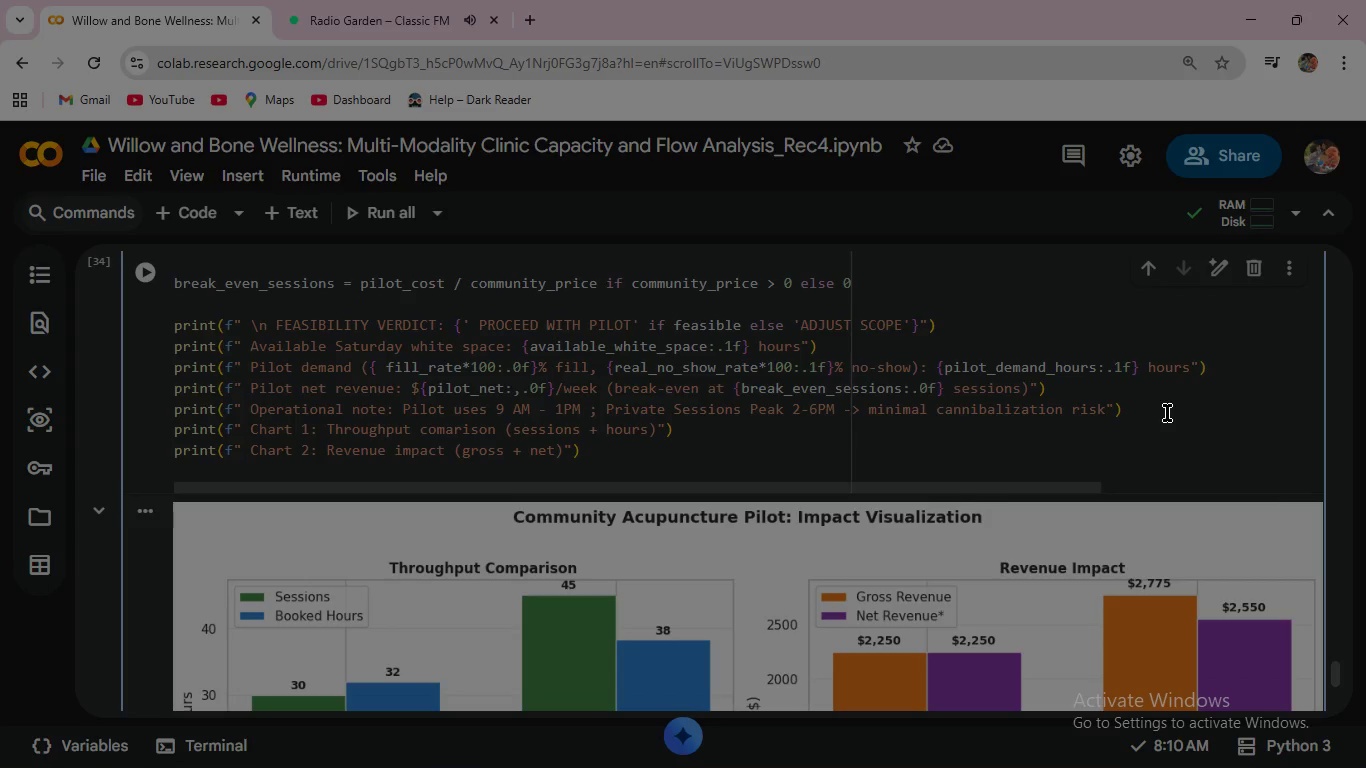 
type(print(f" Table: Num)
 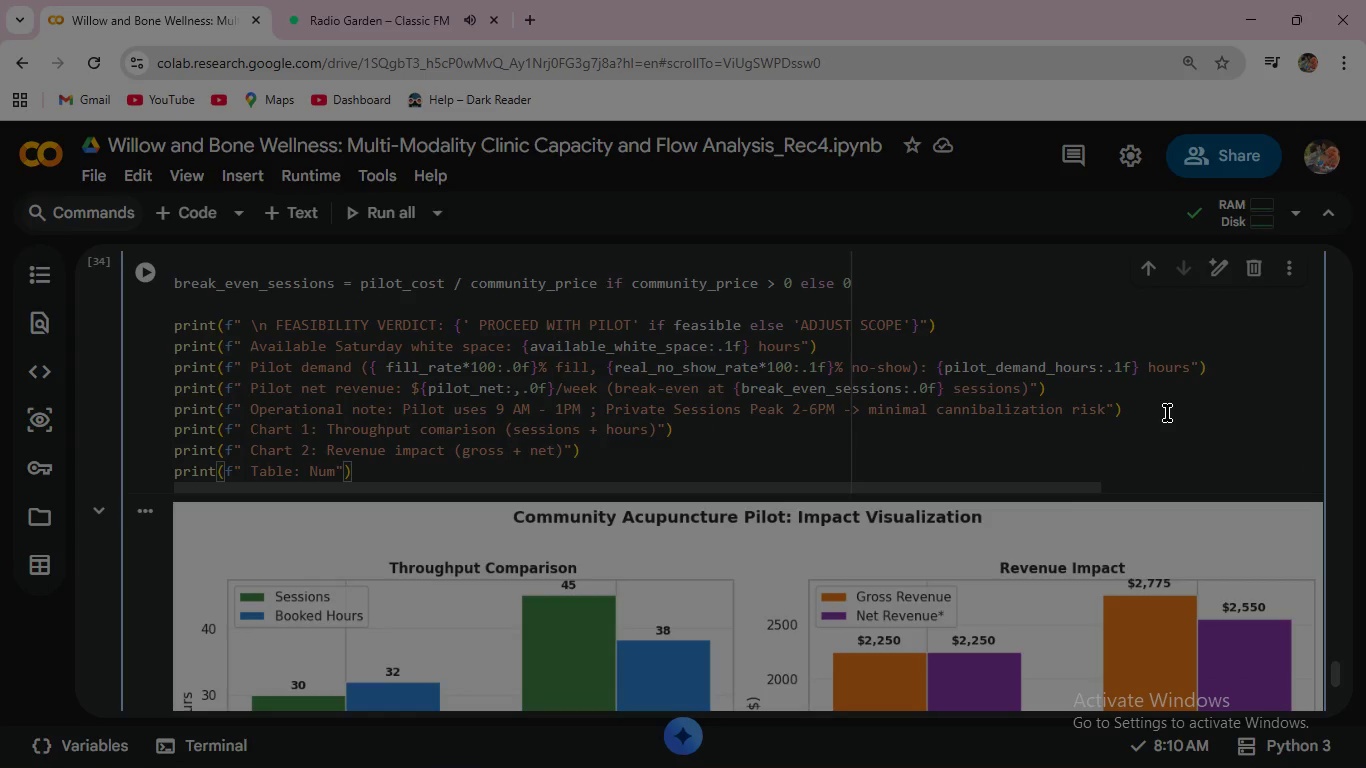 
wait(7.28)
 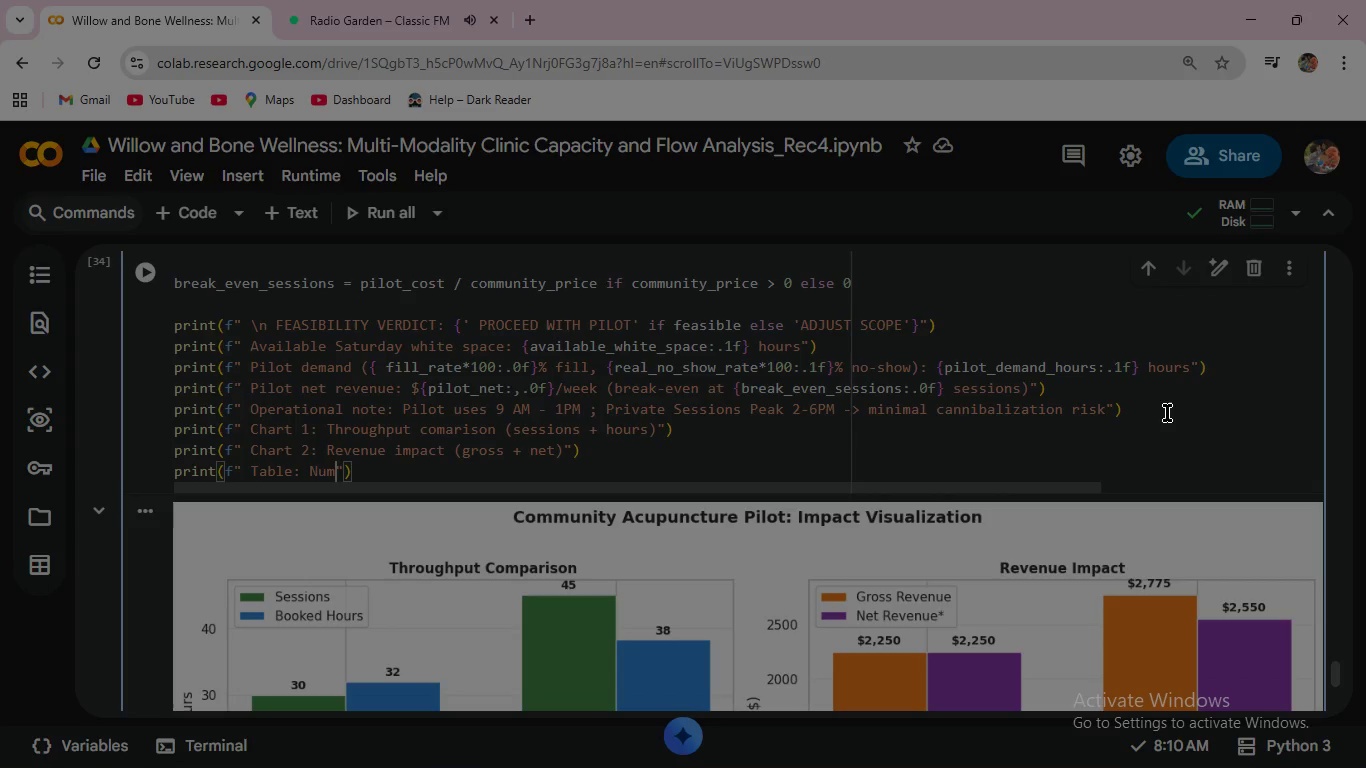 
type(eric data with formatted display )
 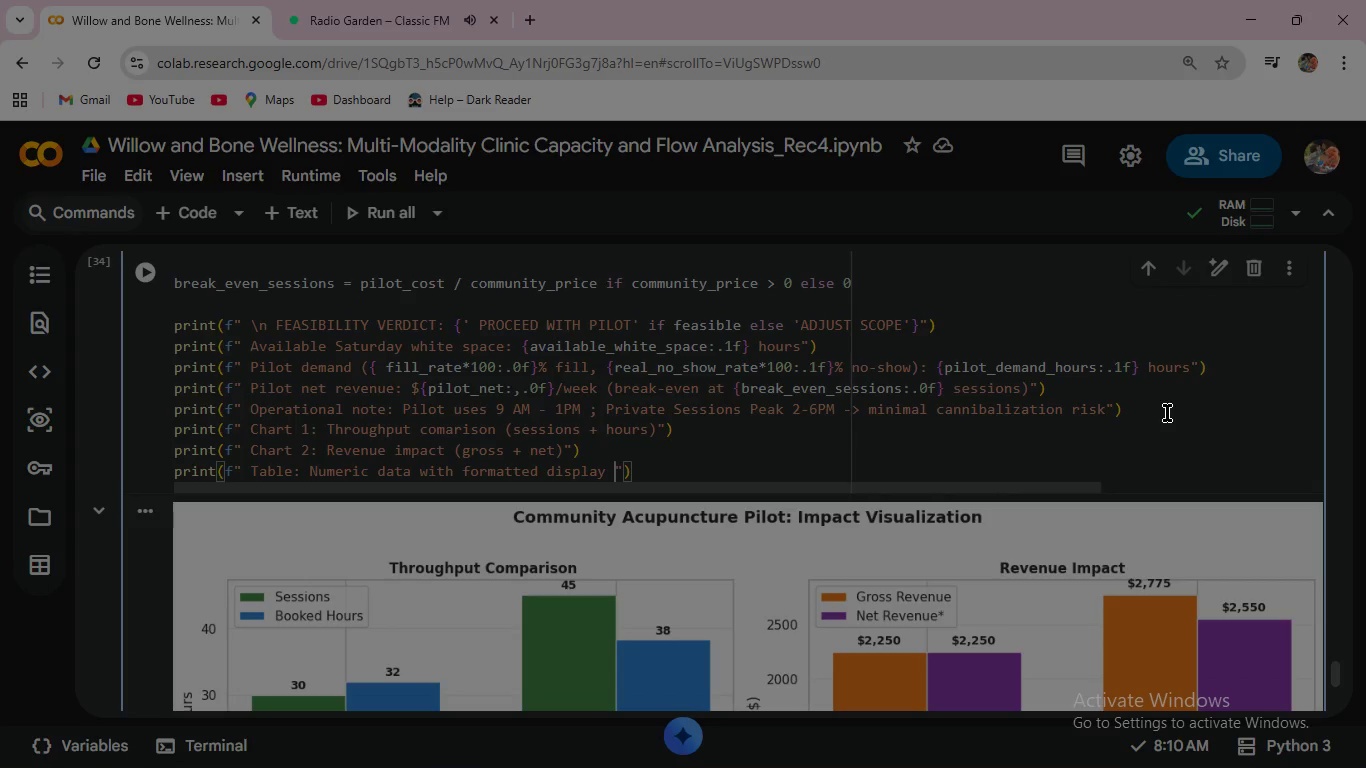 
type(+ gradient)
 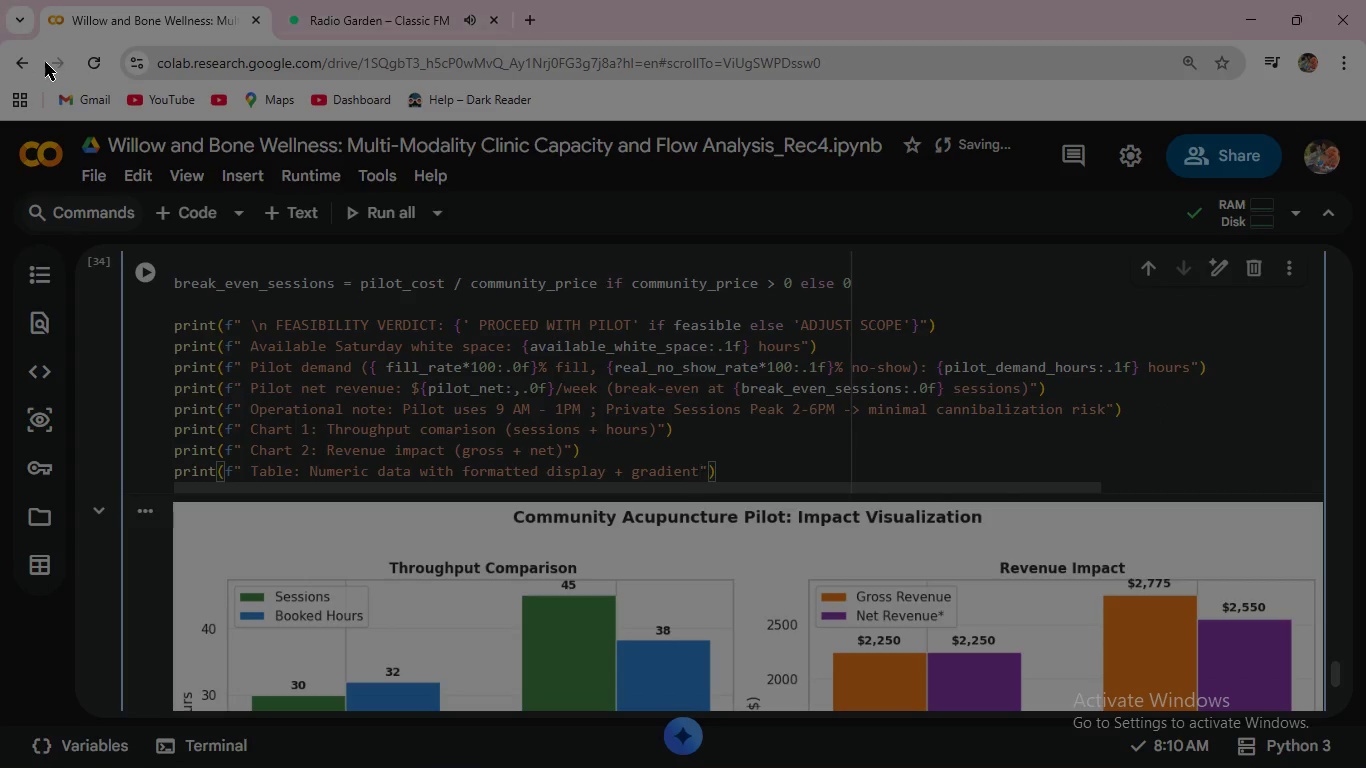 
left_click([150, 273])
 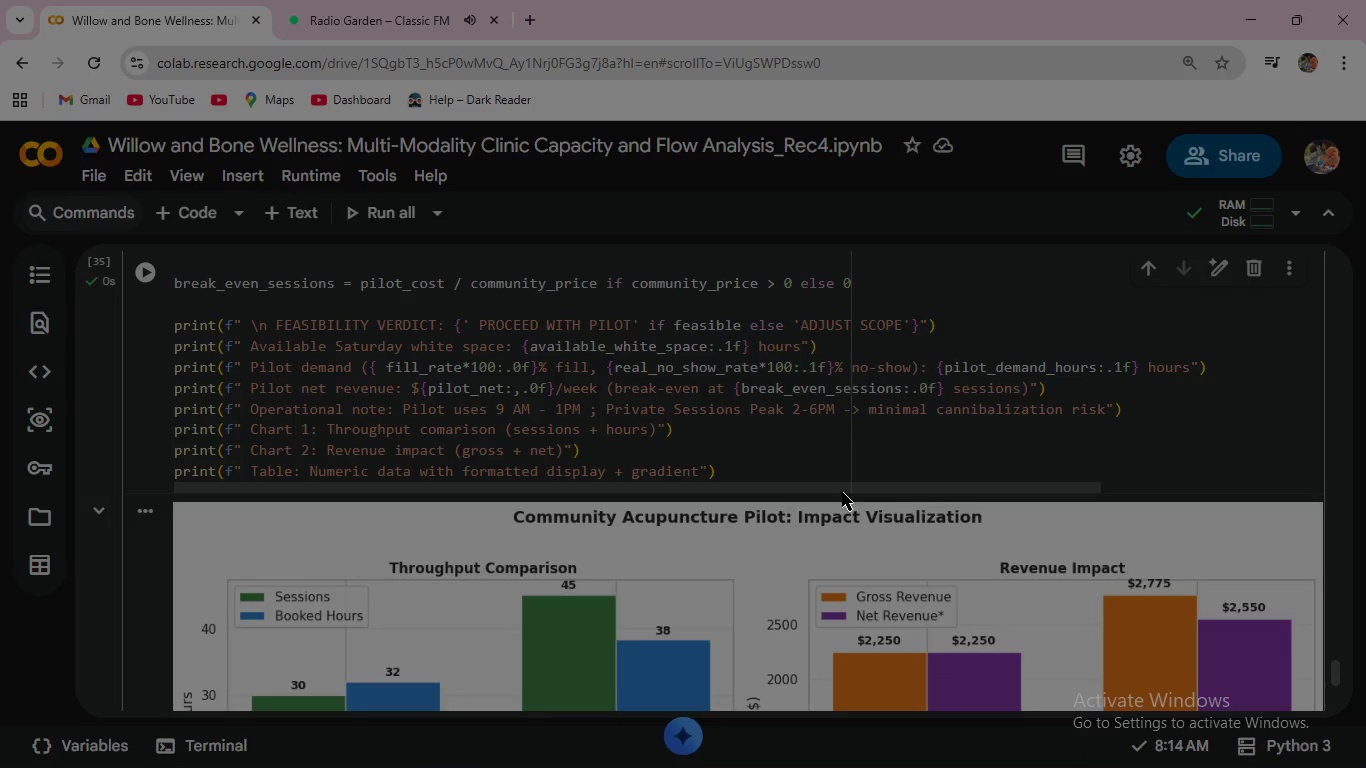 